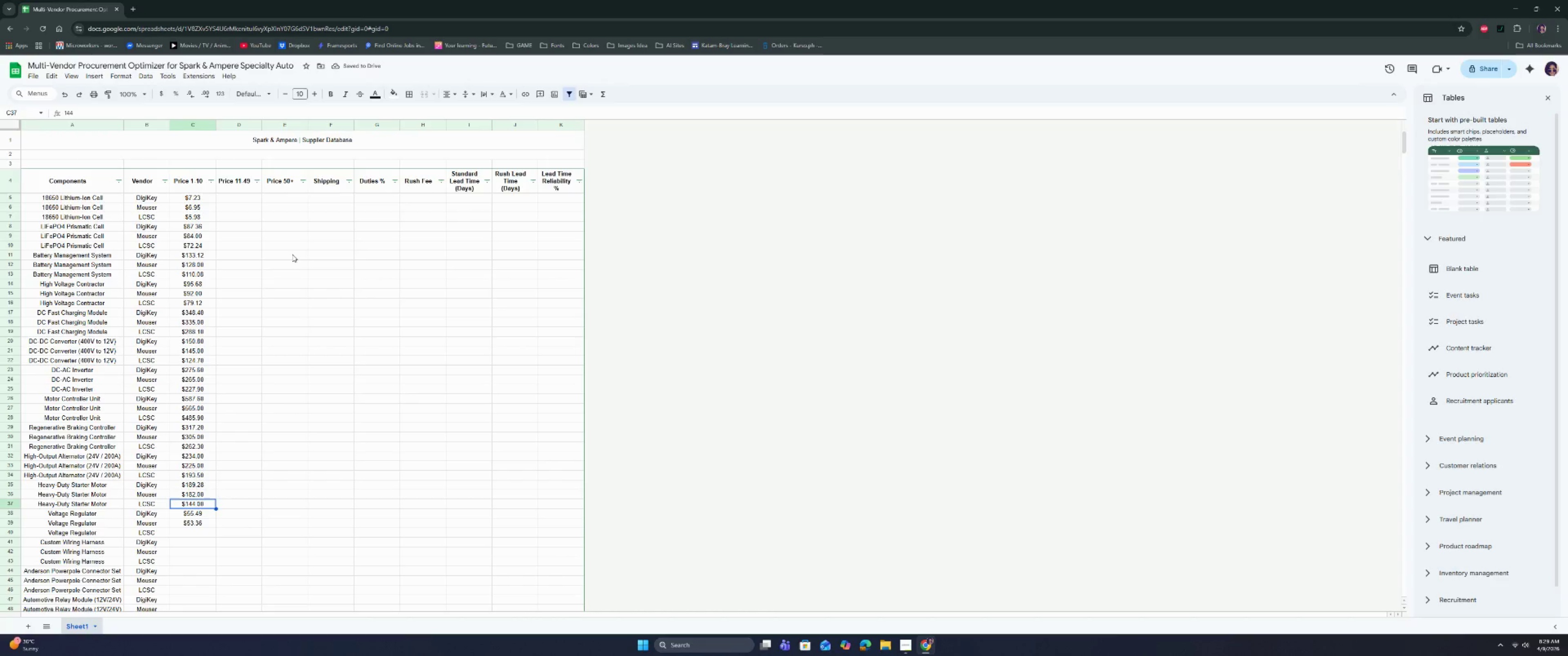 
wait(6.68)
 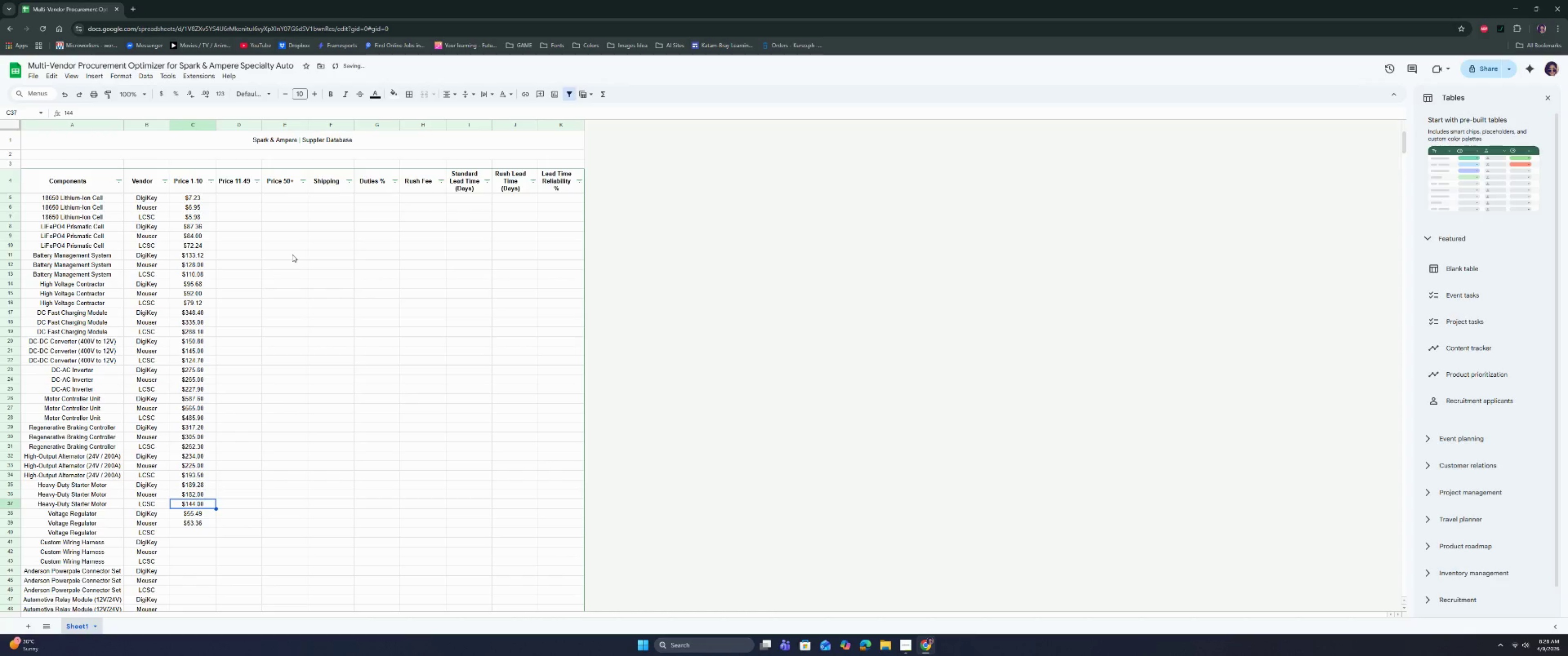 
type(156.52)
 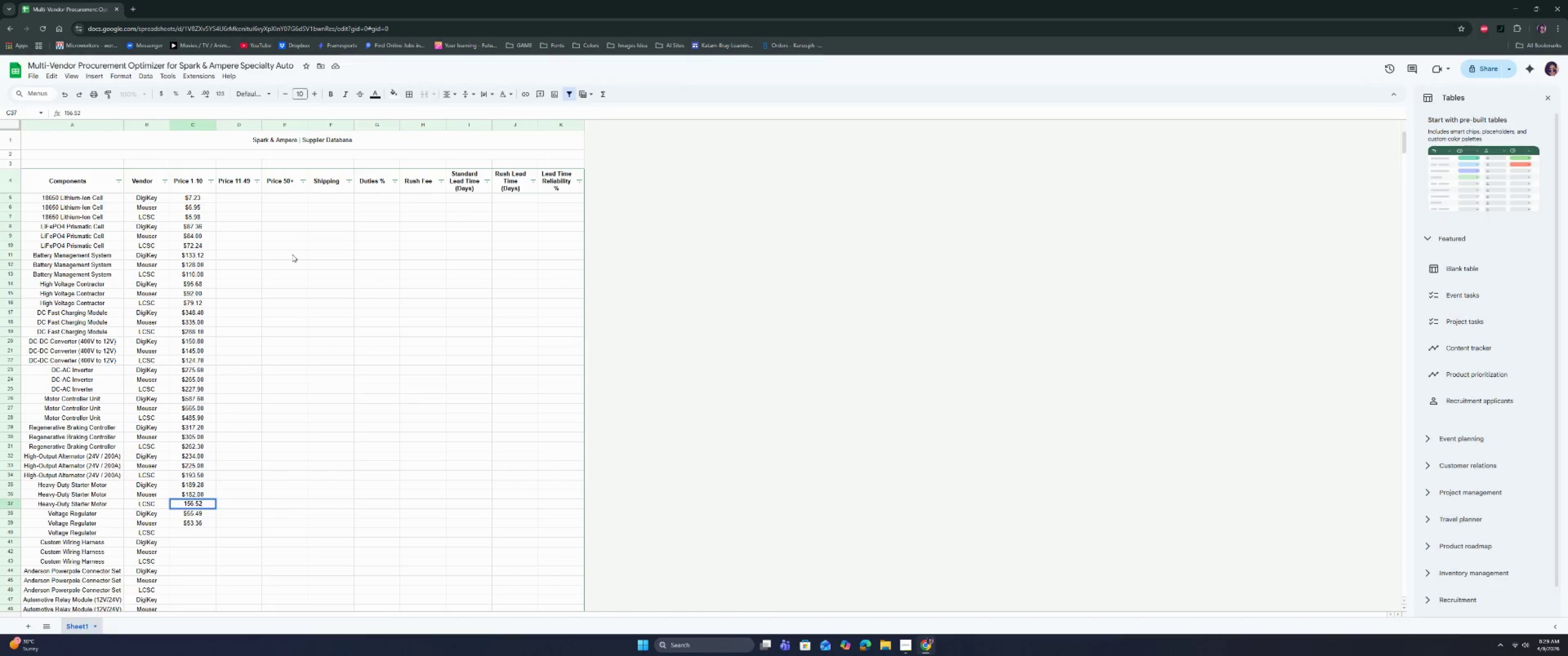 
key(Enter)
 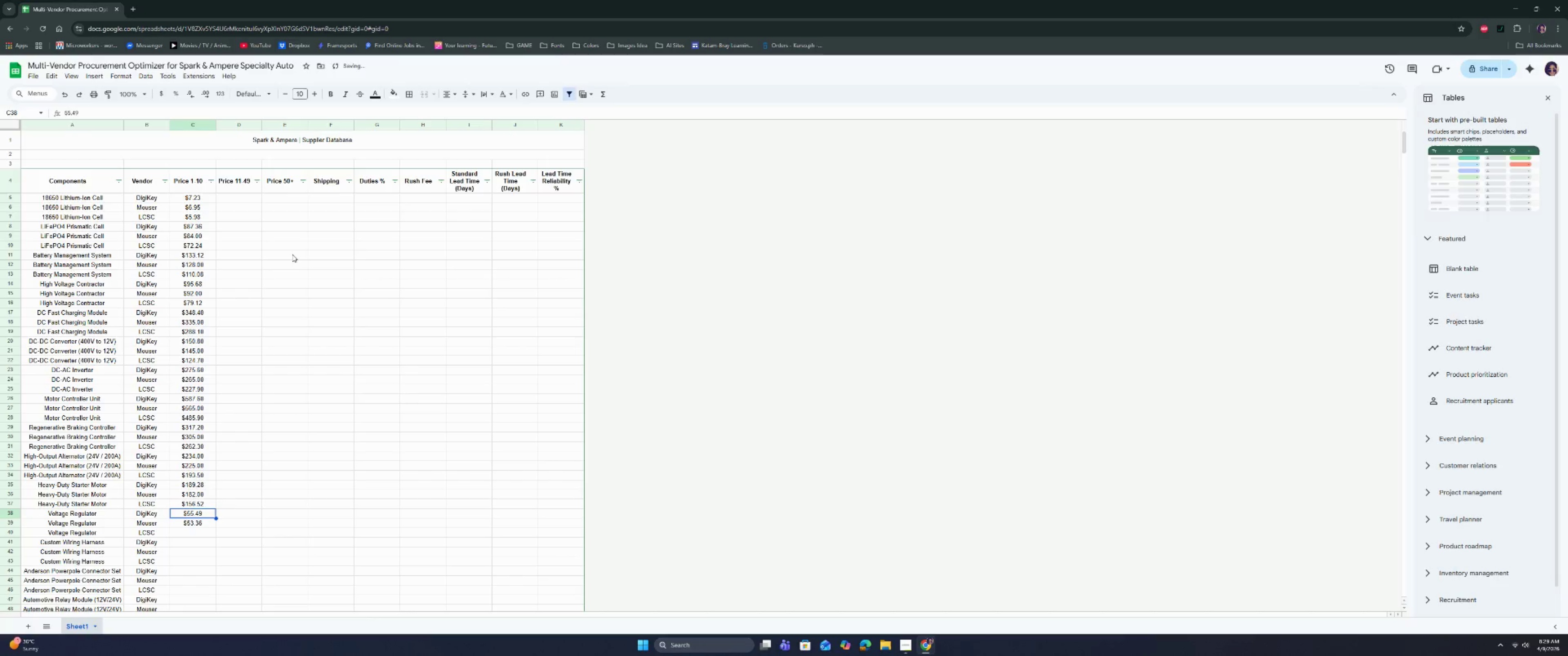 
type(60./)
key(Backspace)
type(32)
 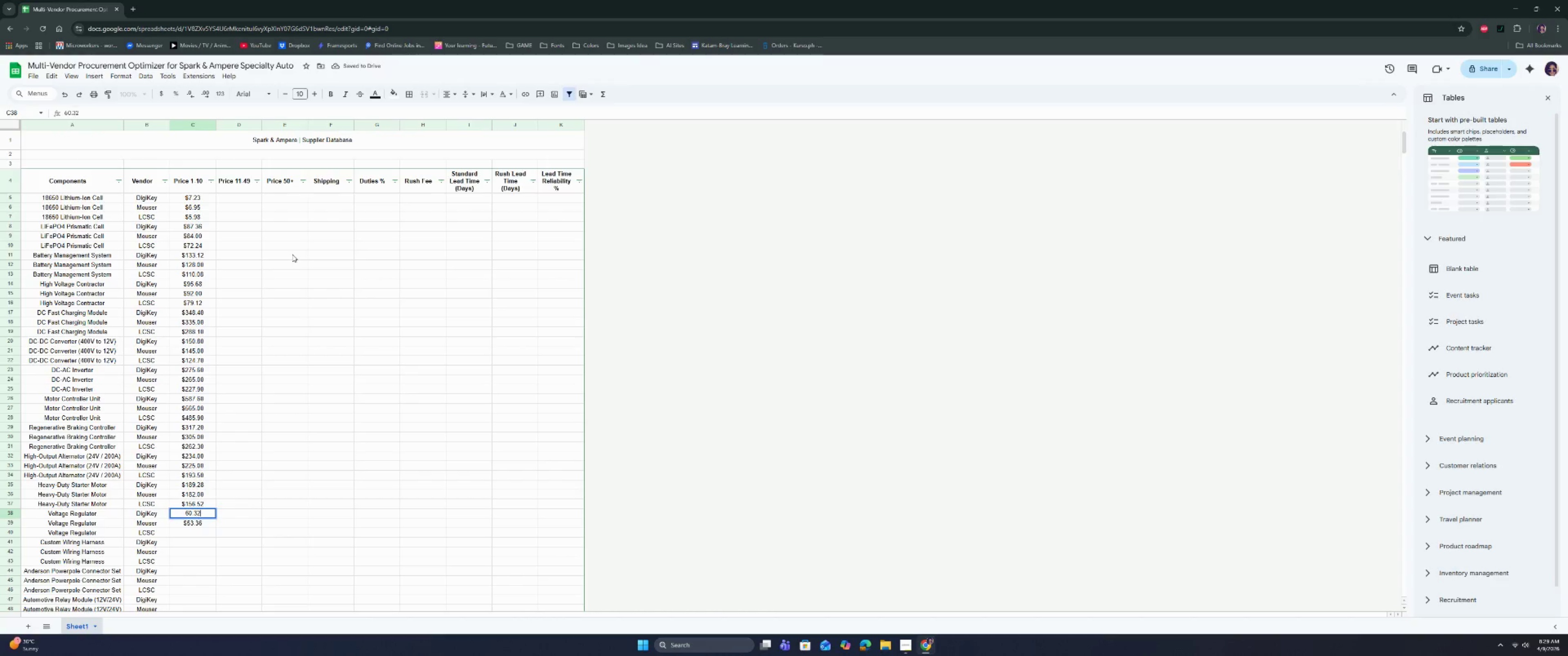 
key(Enter)
 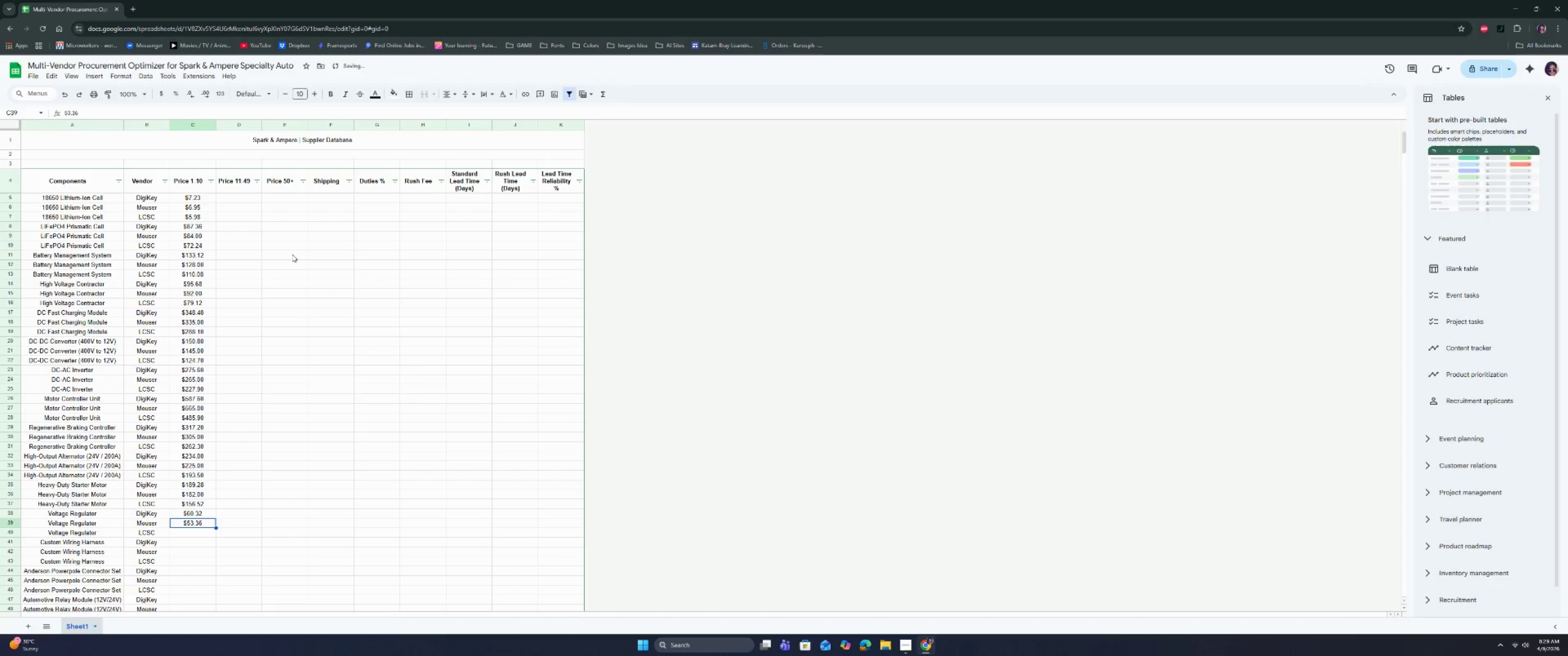 
type(58)
 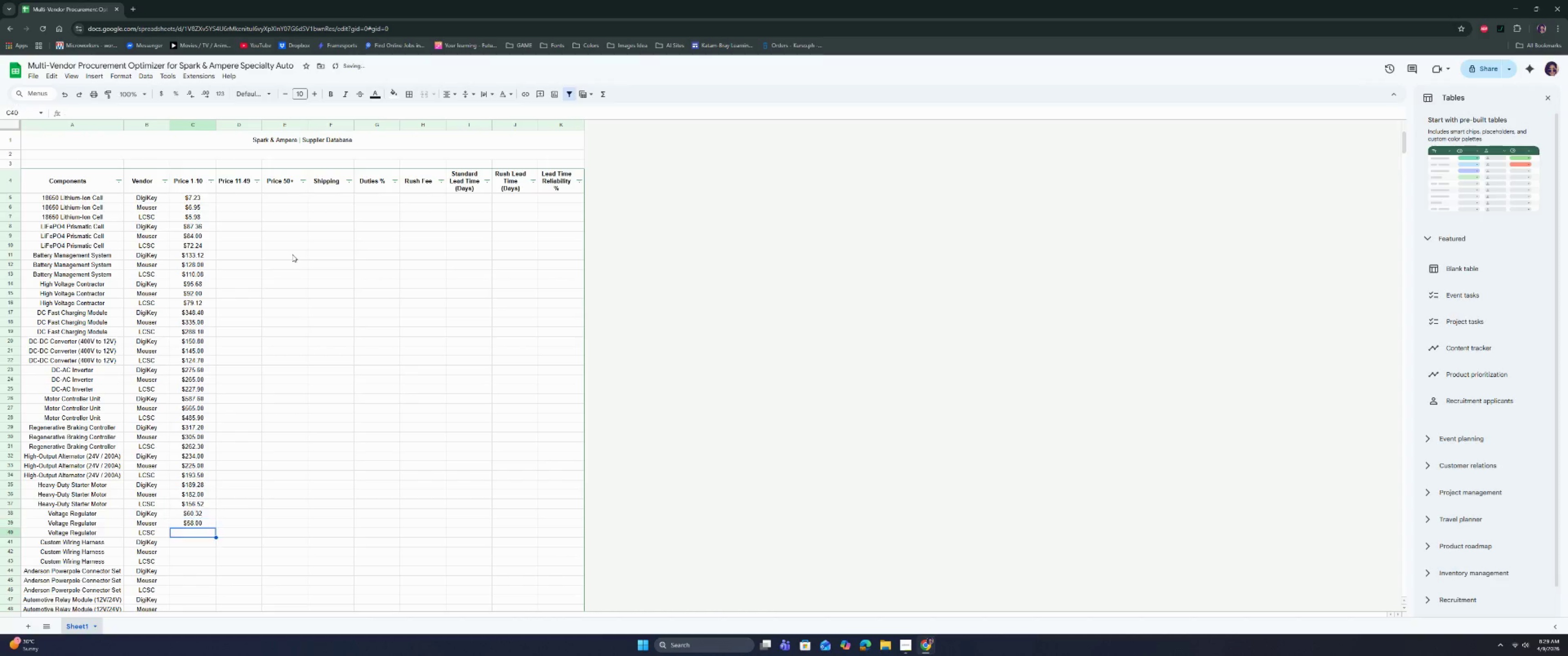 
key(Enter)
 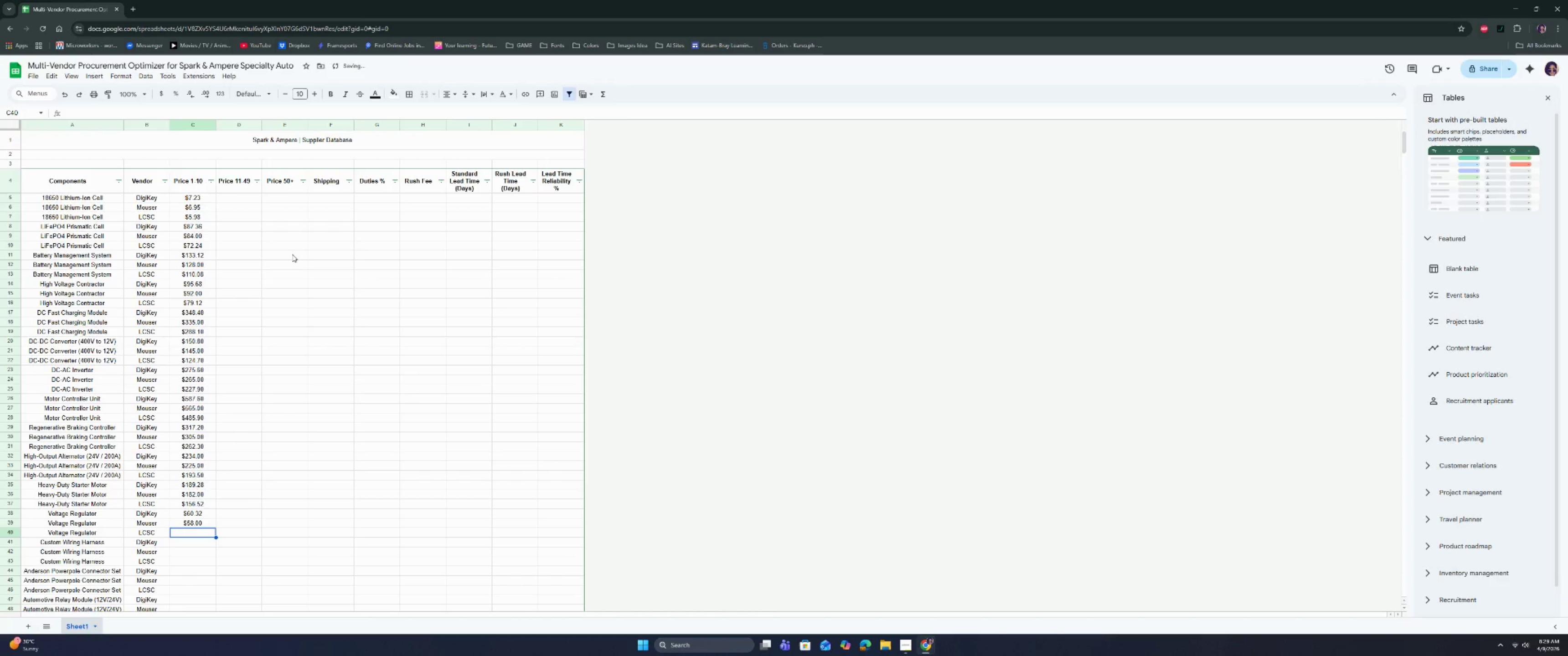 
type(49/)
key(Backspace)
type(.88)
 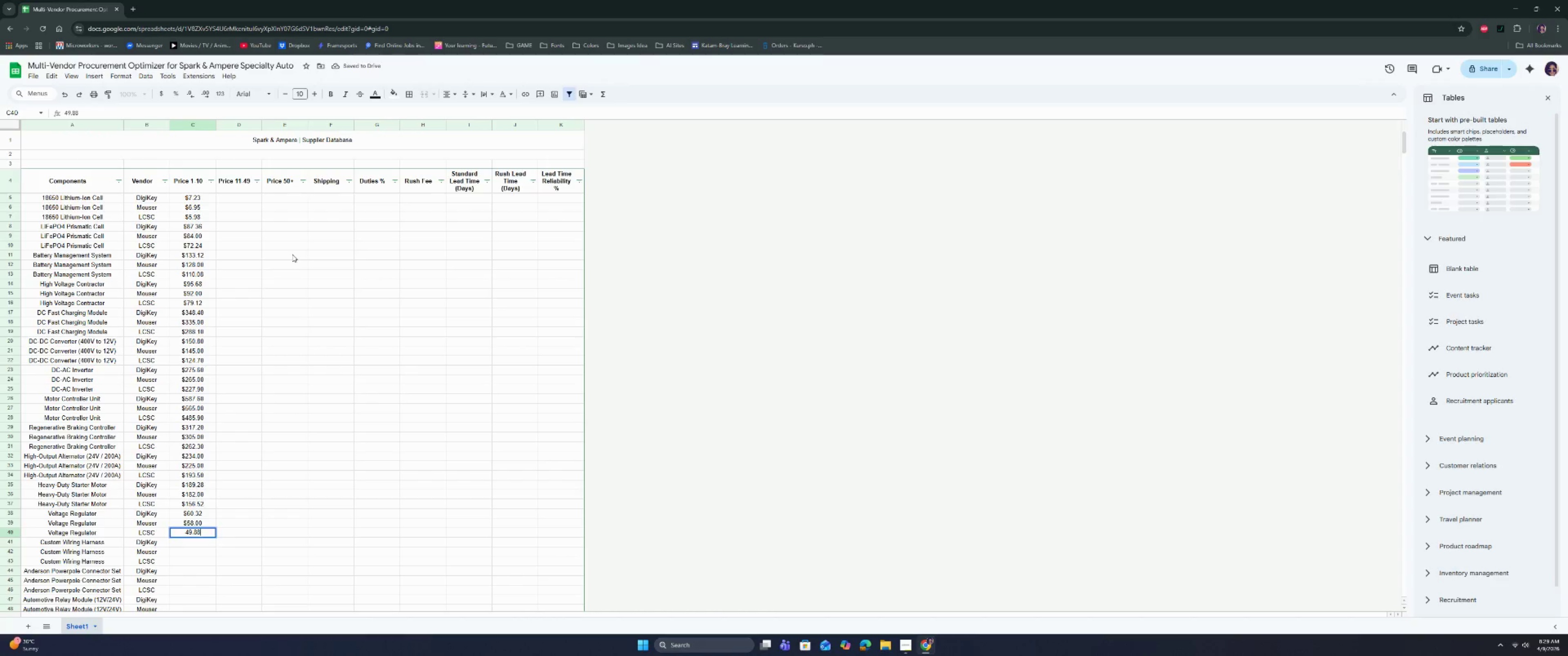 
key(Enter)
 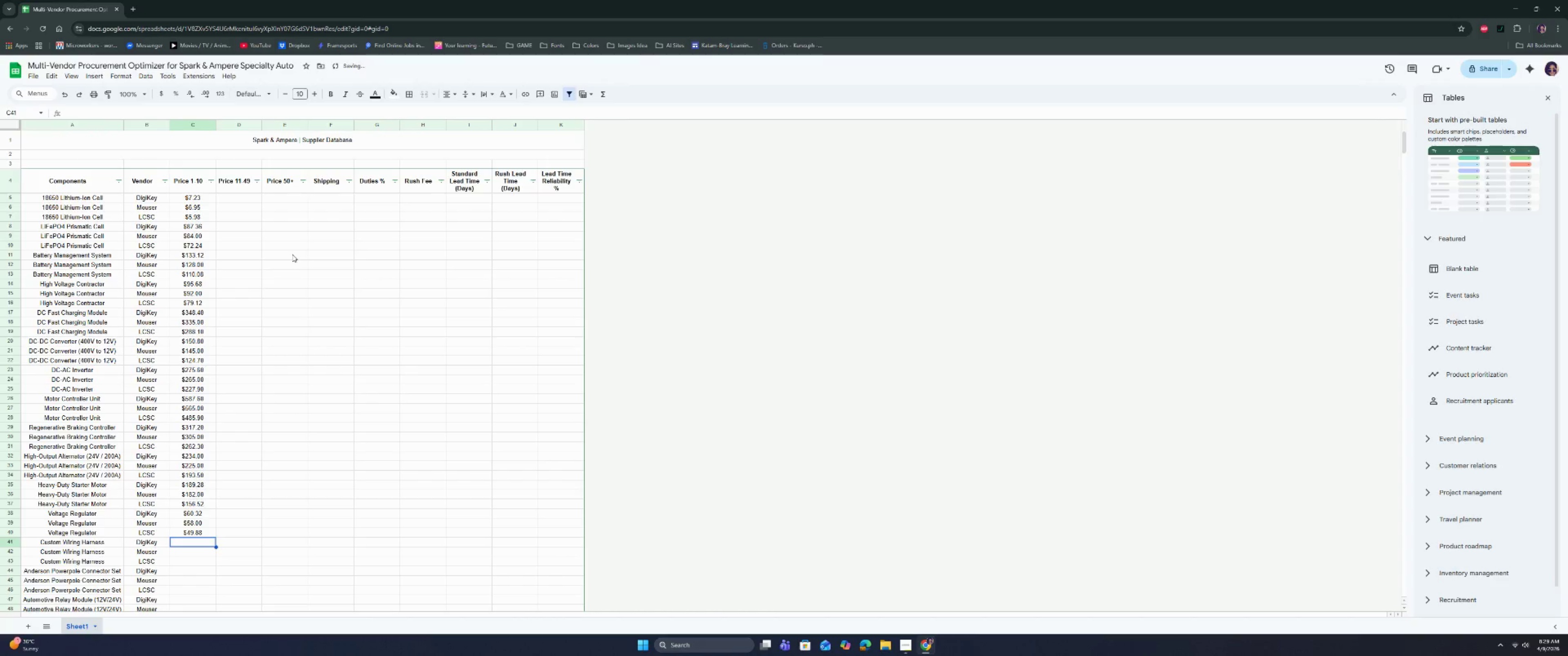 
type(164/)
key(Backspace)
type(.32)
 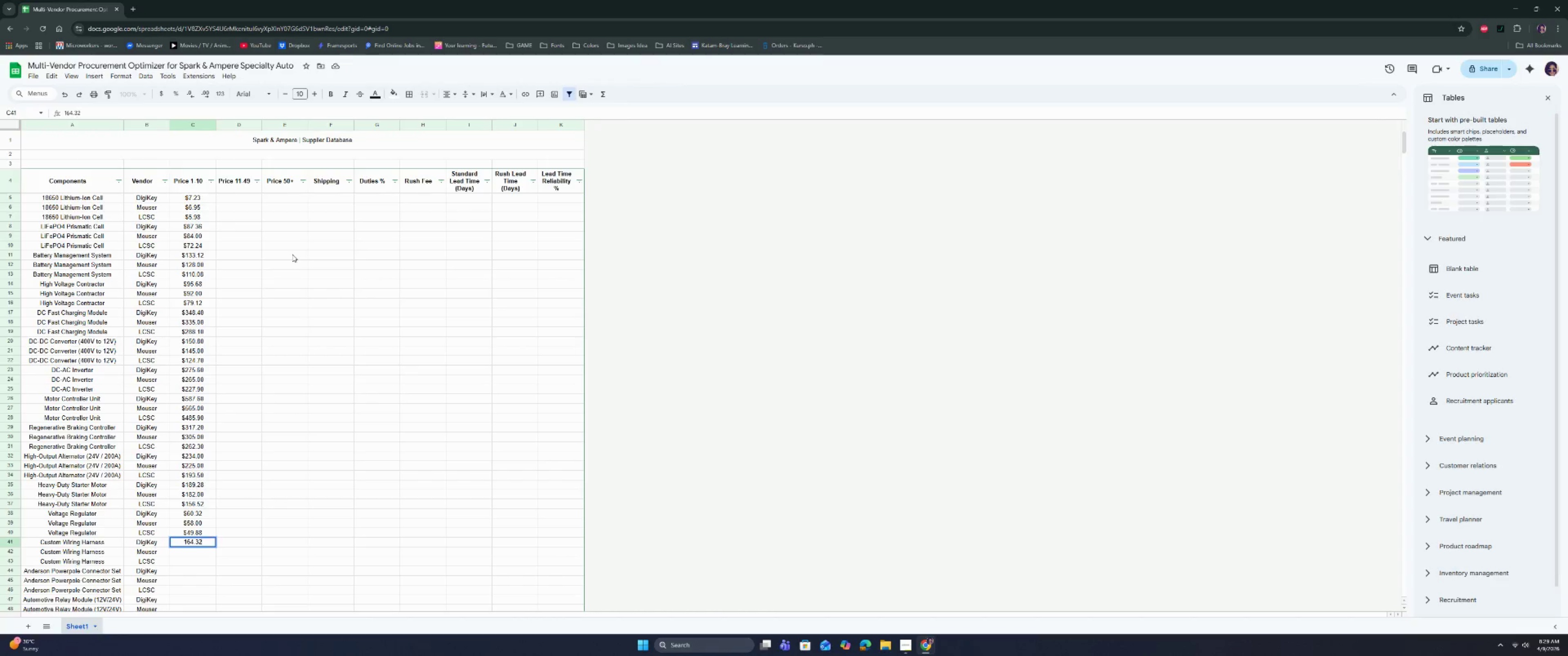 
key(Enter)
 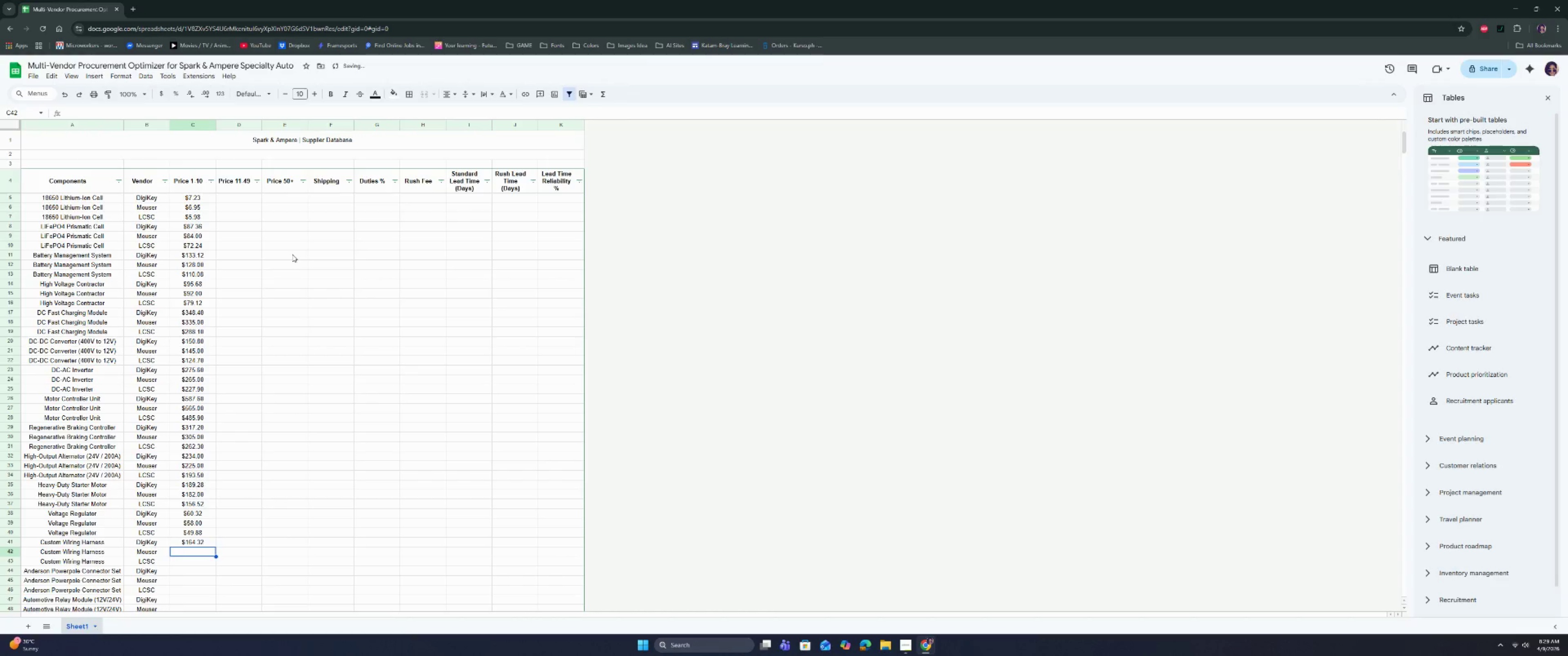 
type(158)
 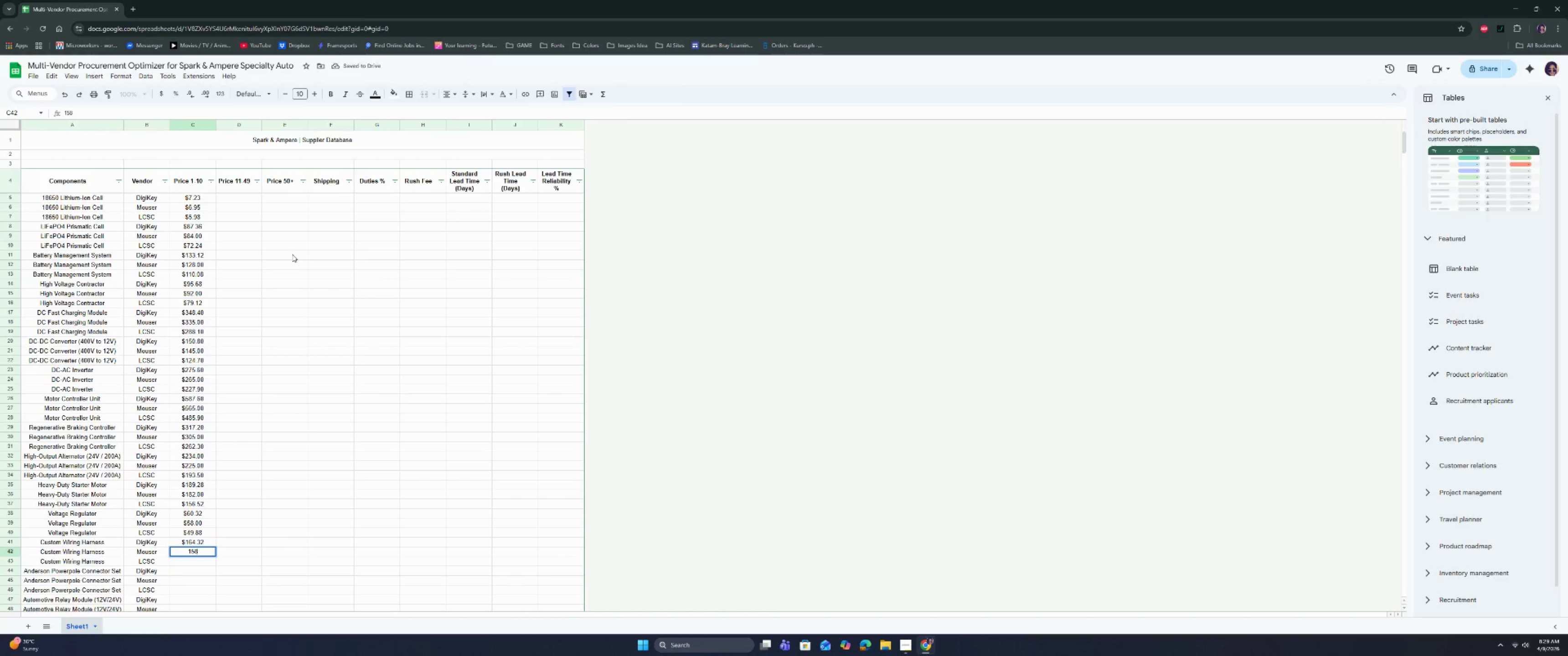 
key(Enter)
 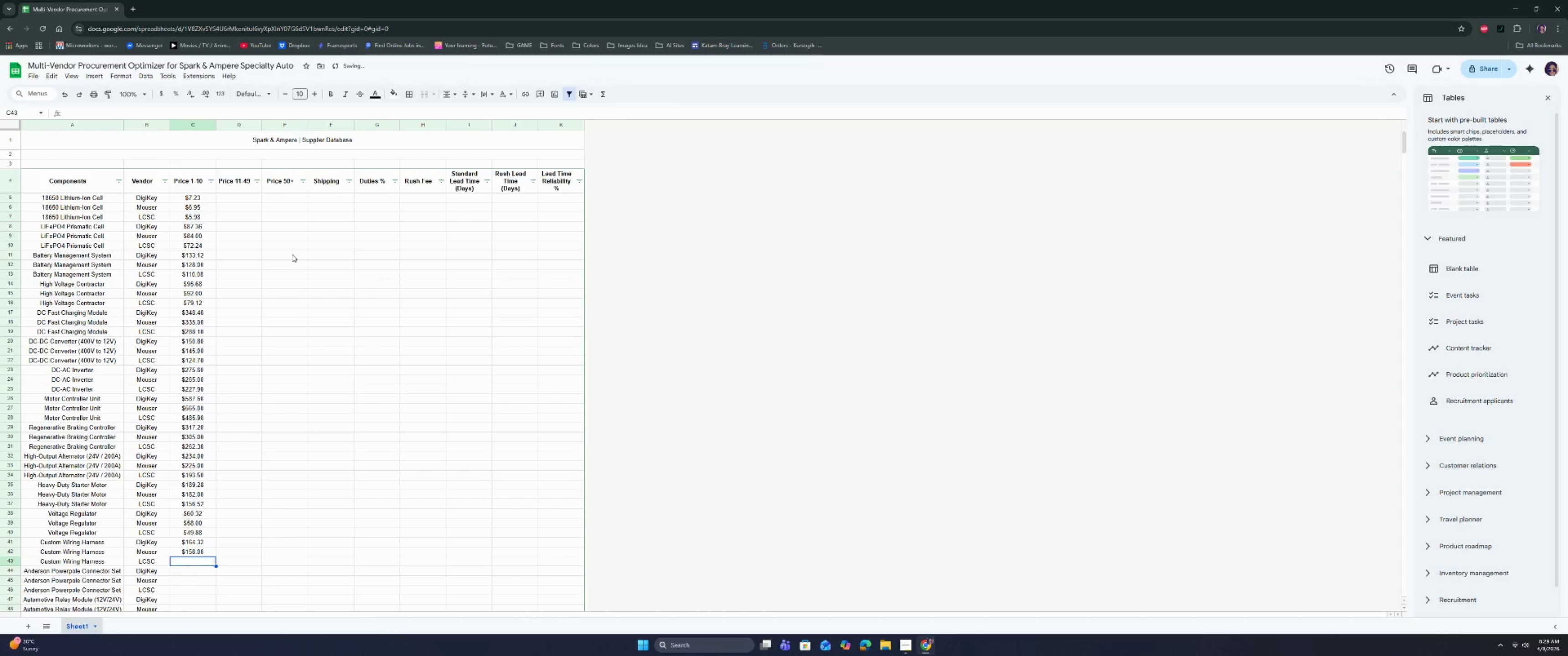 
type(135.88)
 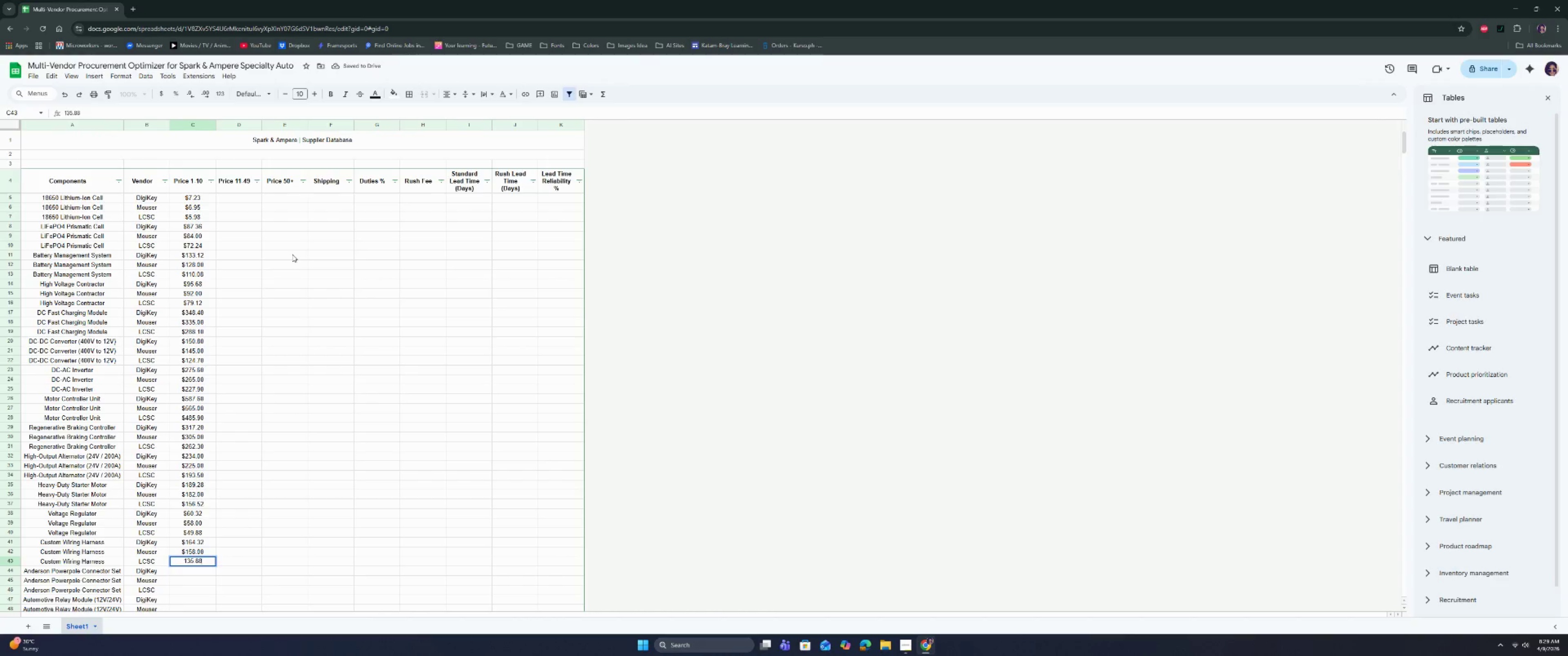 
key(Enter)
 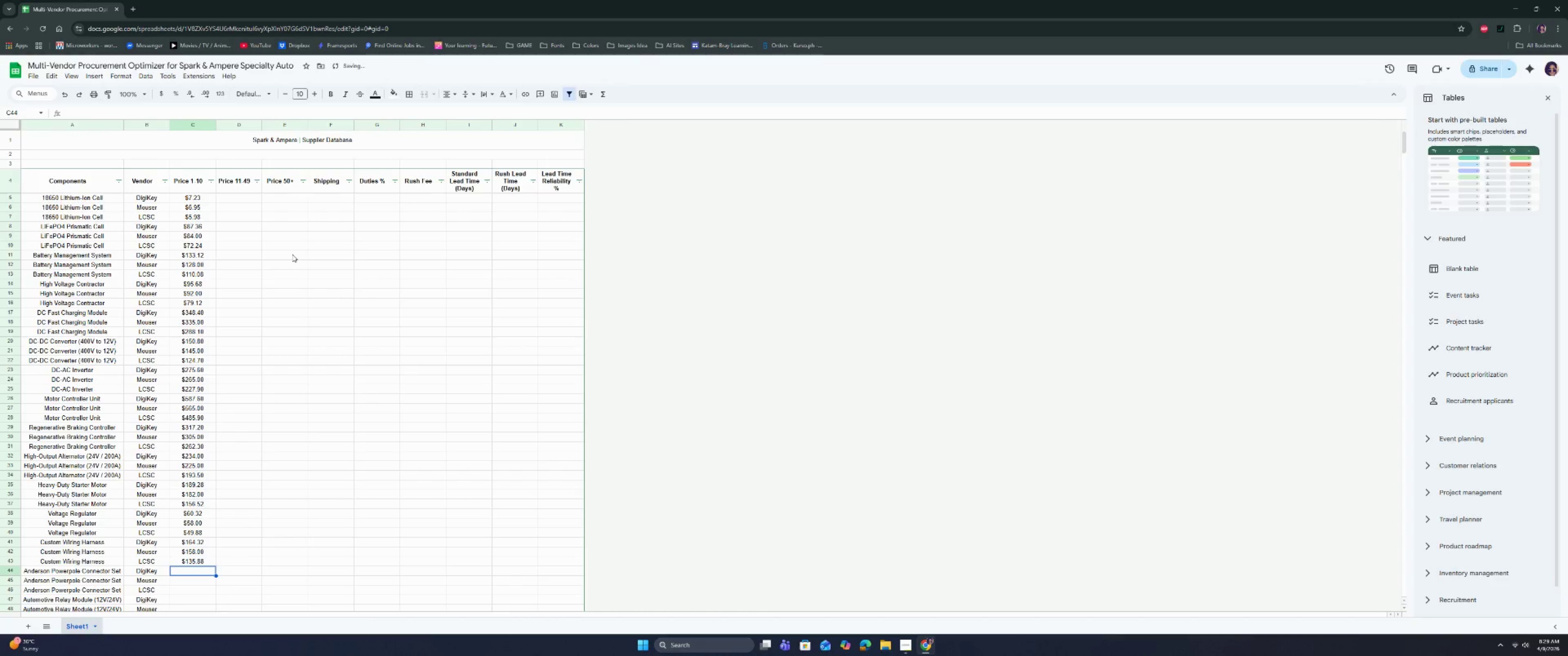 
type(13)
 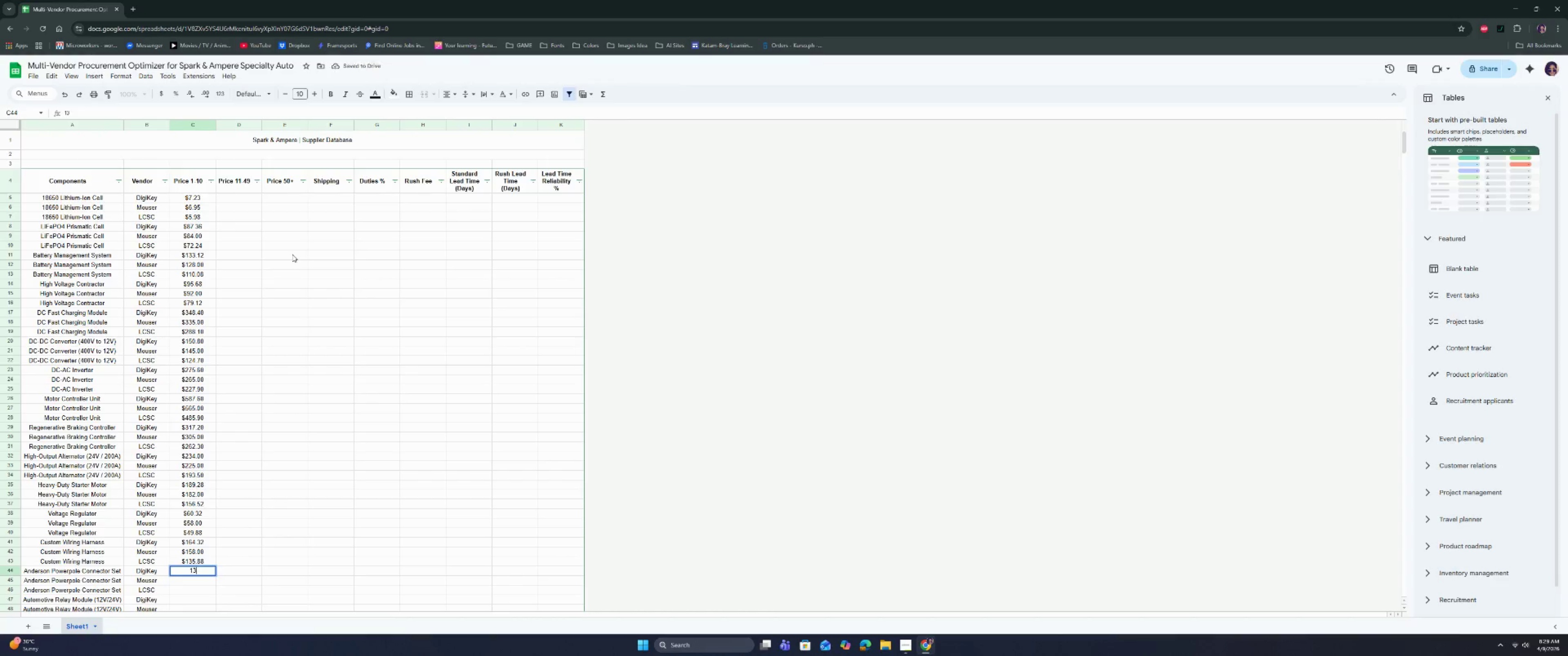 
key(Enter)
 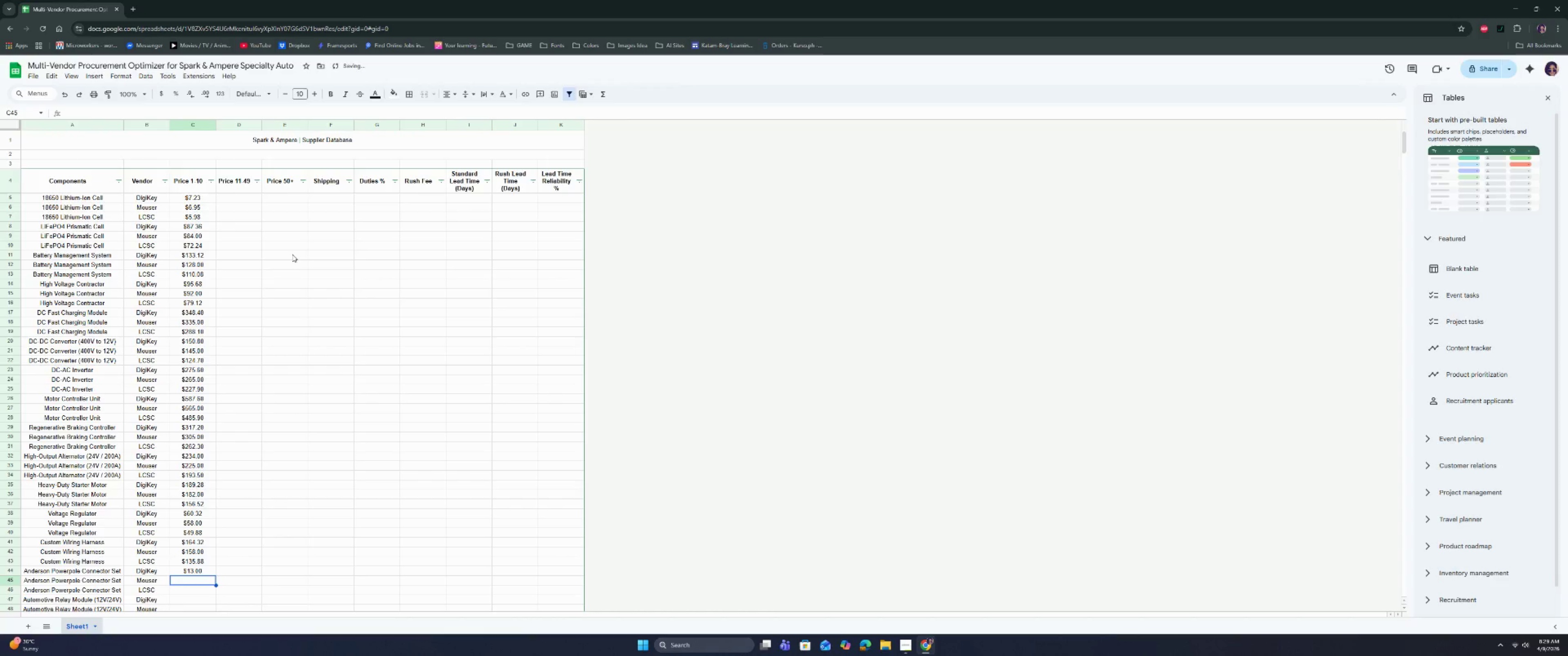 
type(12.)
 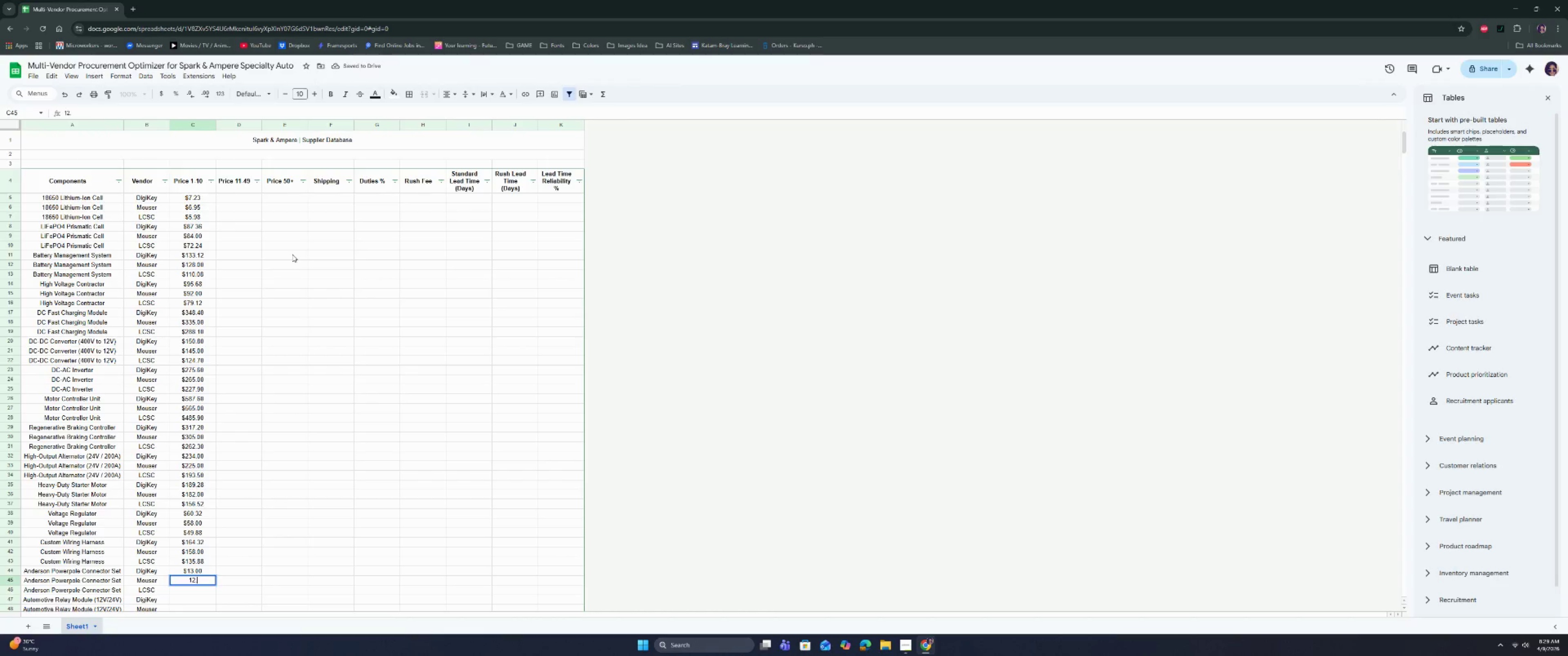 
key(Enter)
 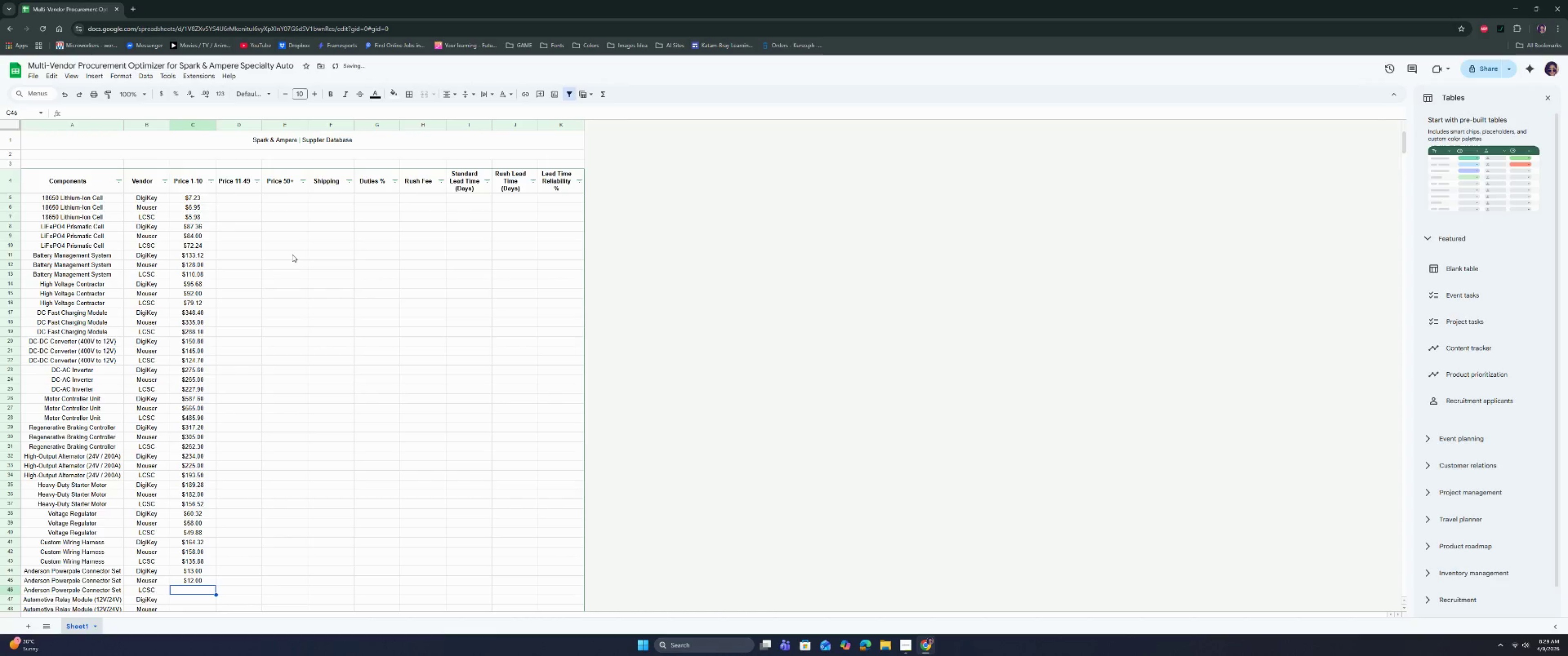 
key(ArrowUp)
 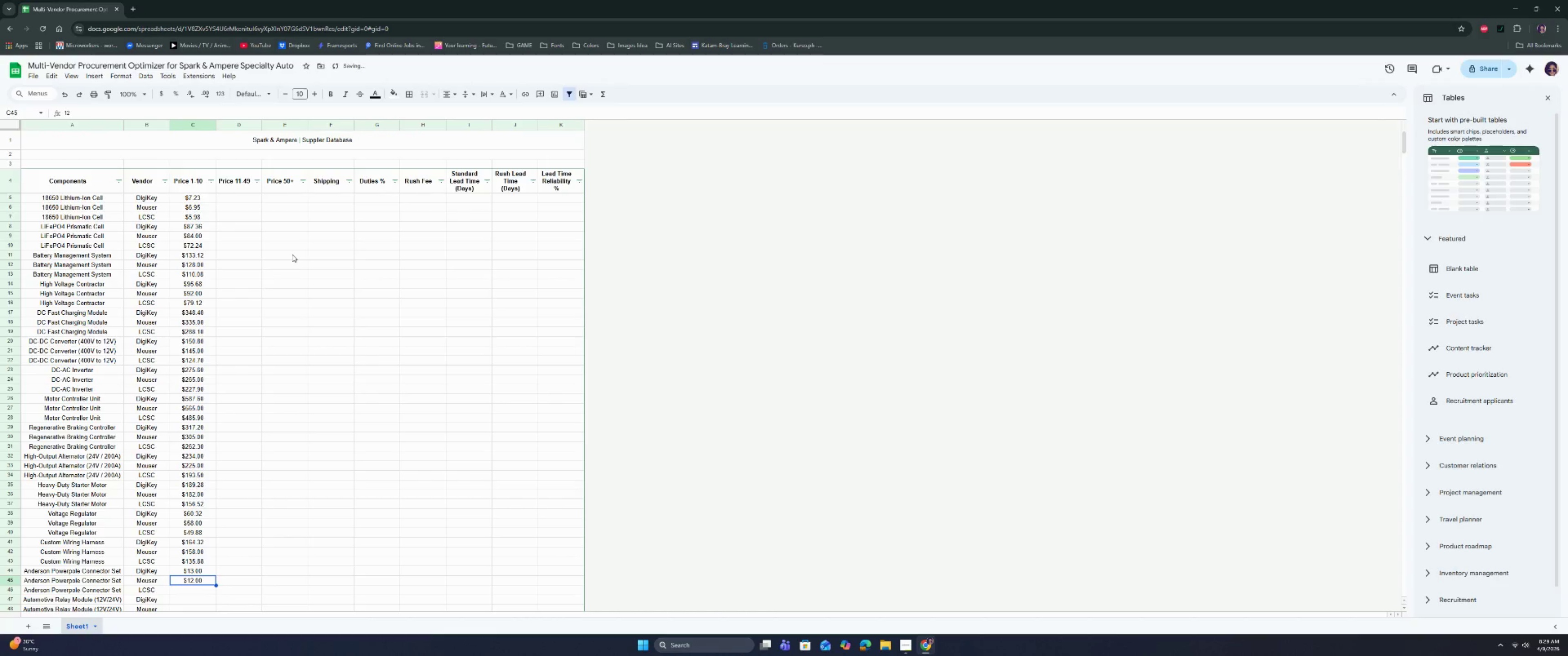 
type(12.5)
 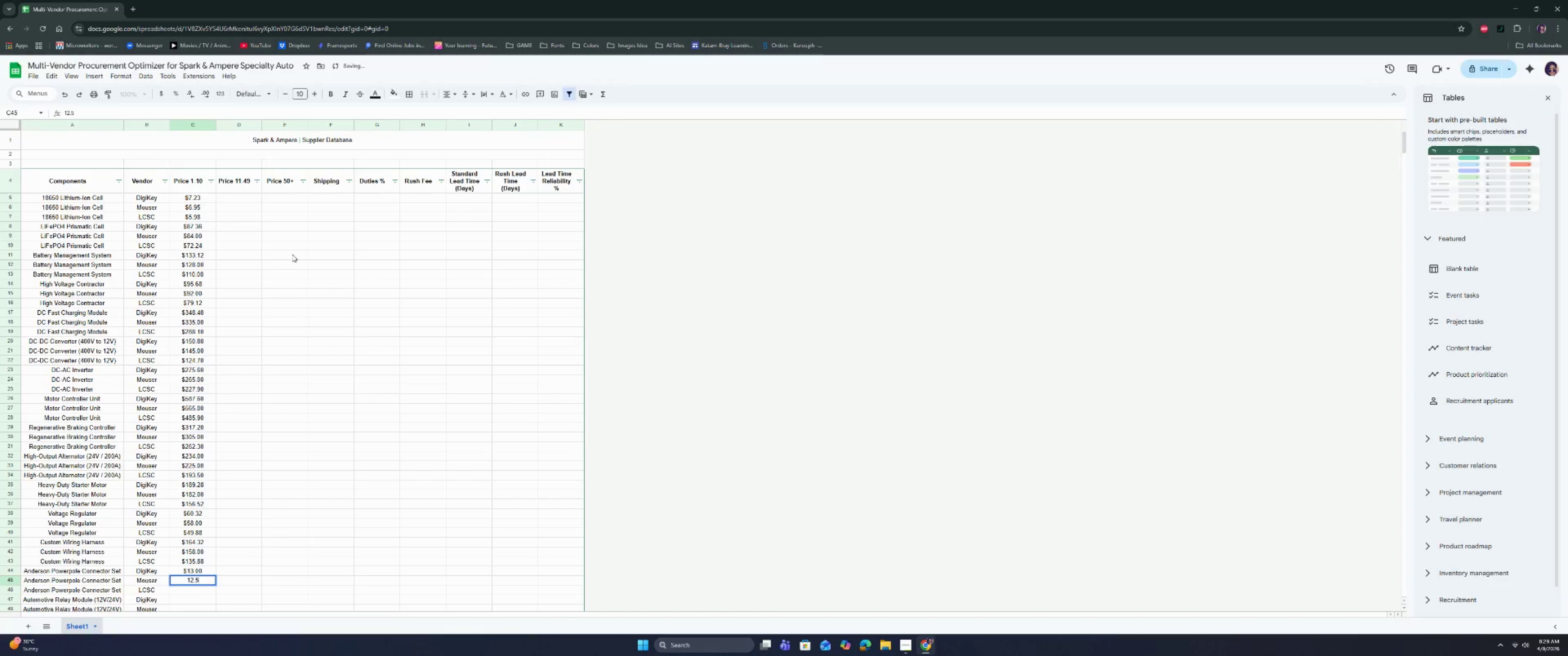 
key(Enter)
 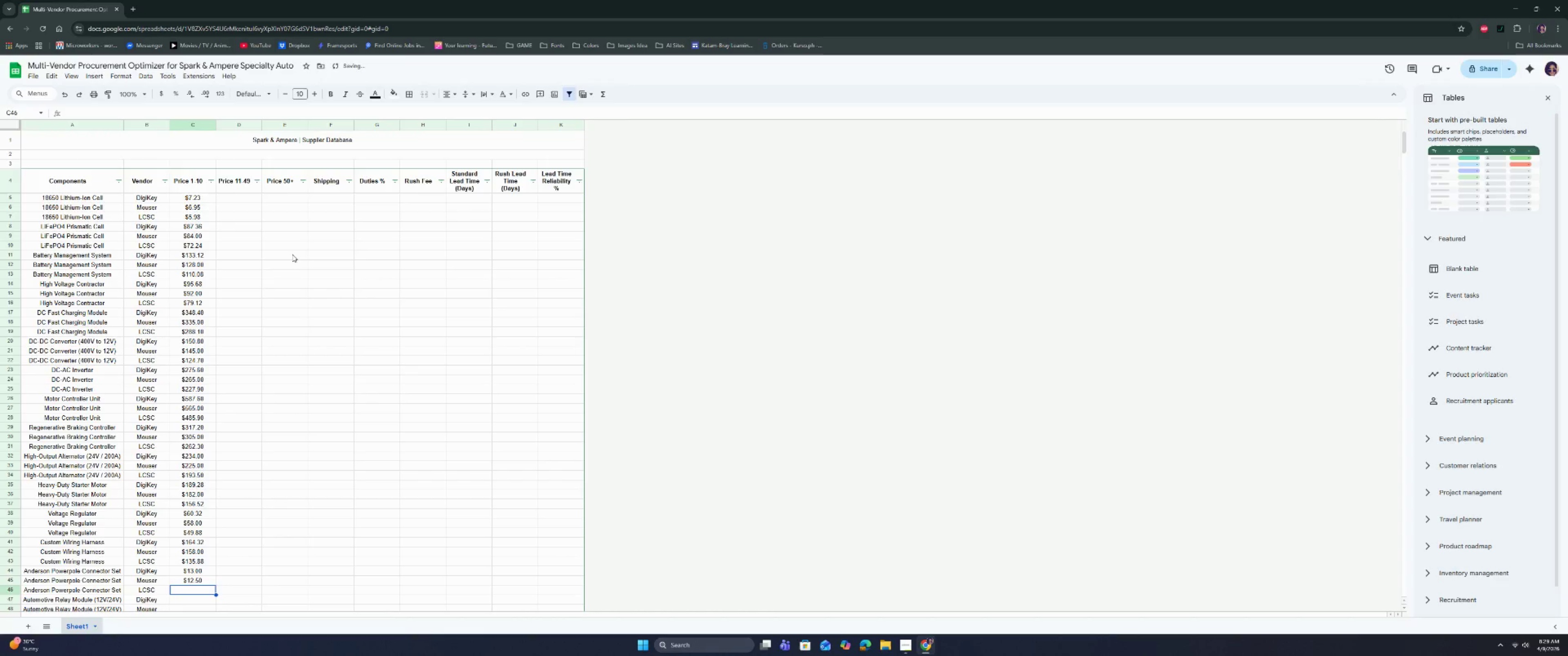 
type(10.76)
key(Backspace)
type(5)
 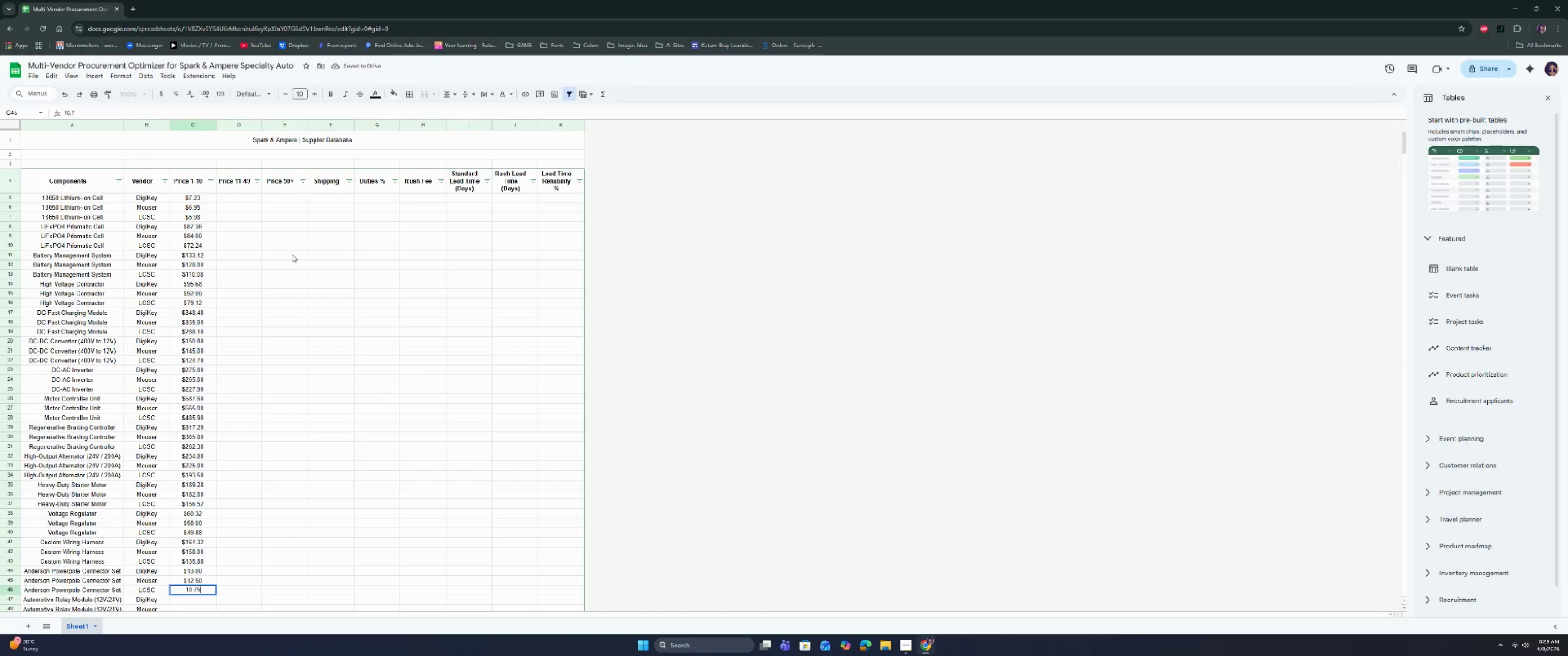 
key(Enter)
 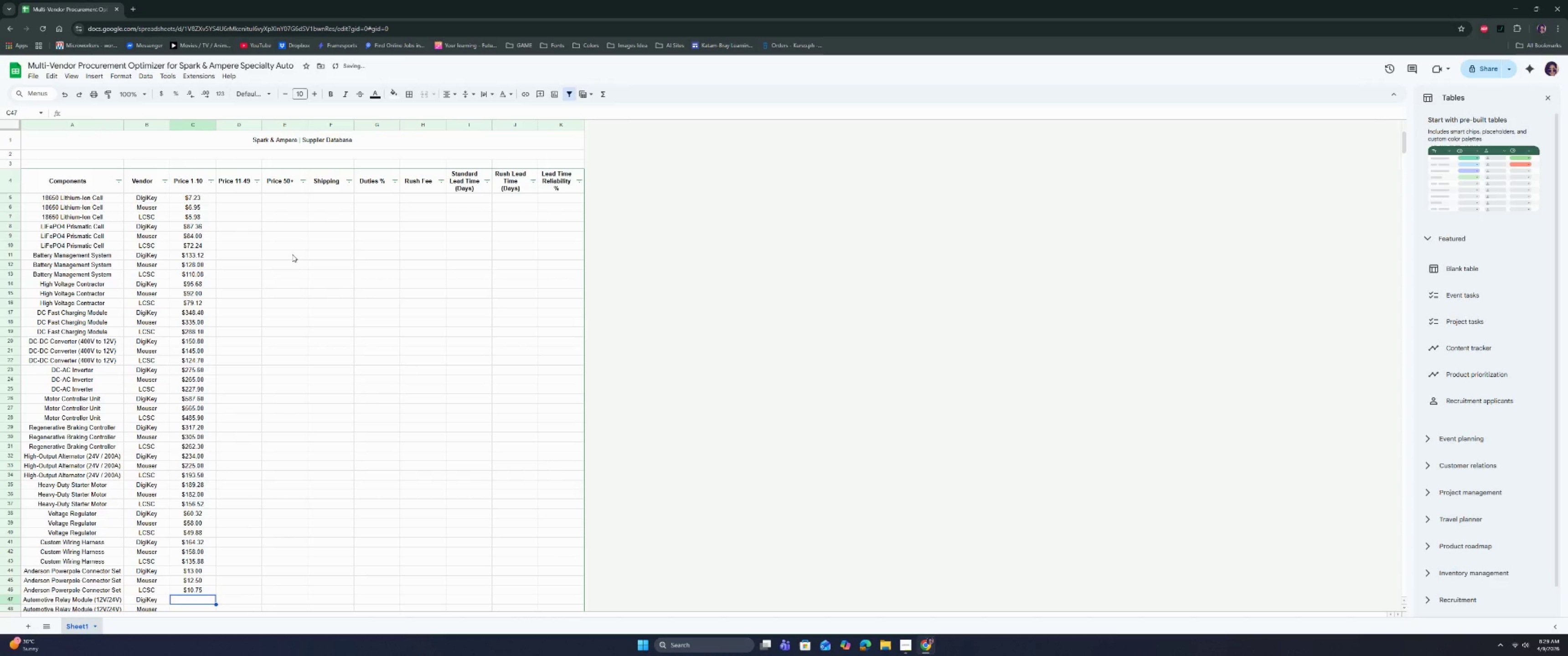 
type(24.96)
 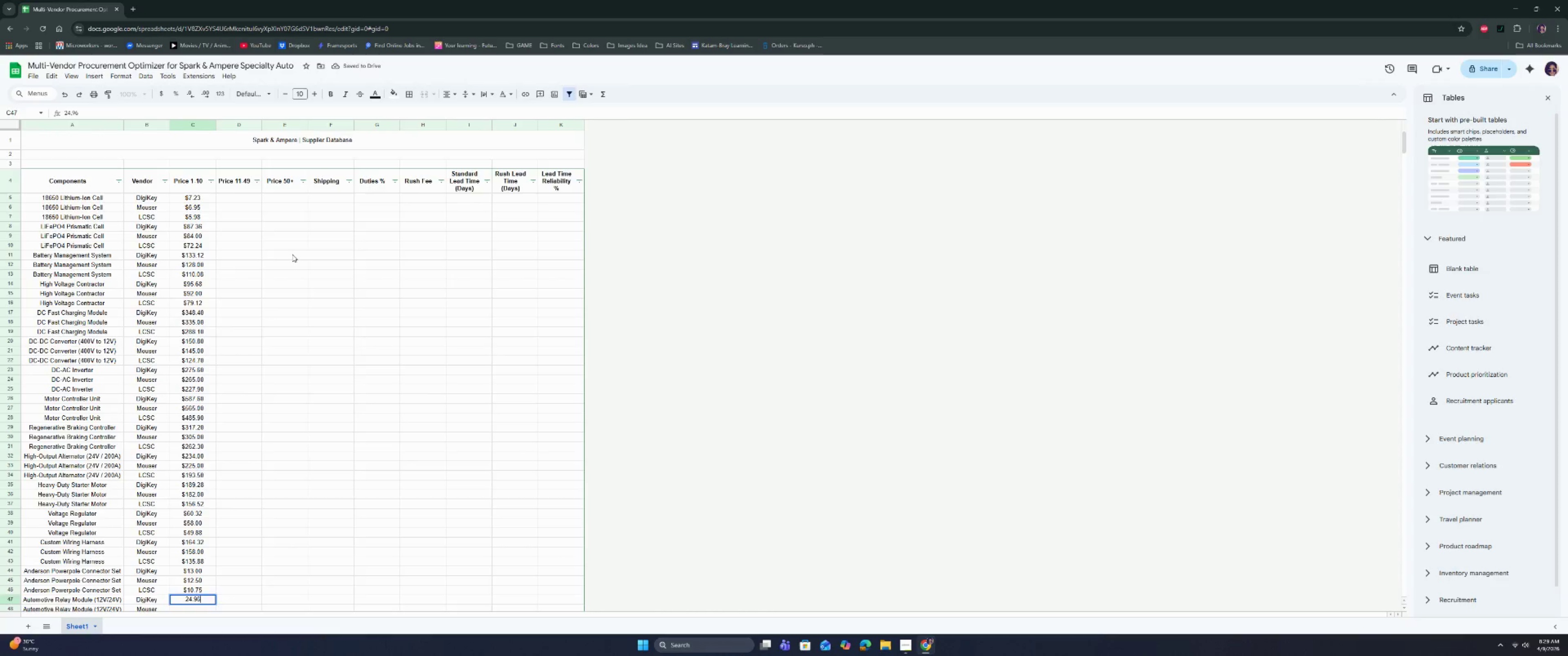 
key(Enter)
 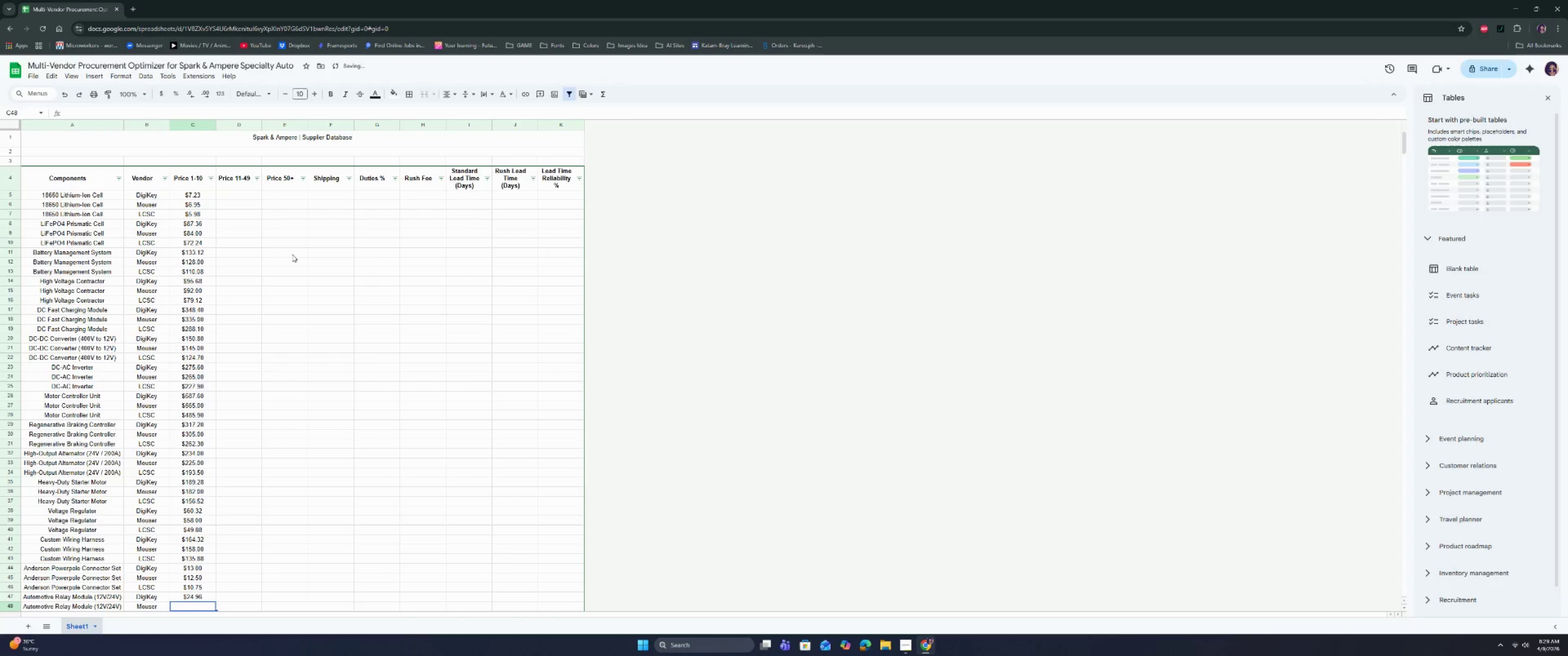 
type(24)
 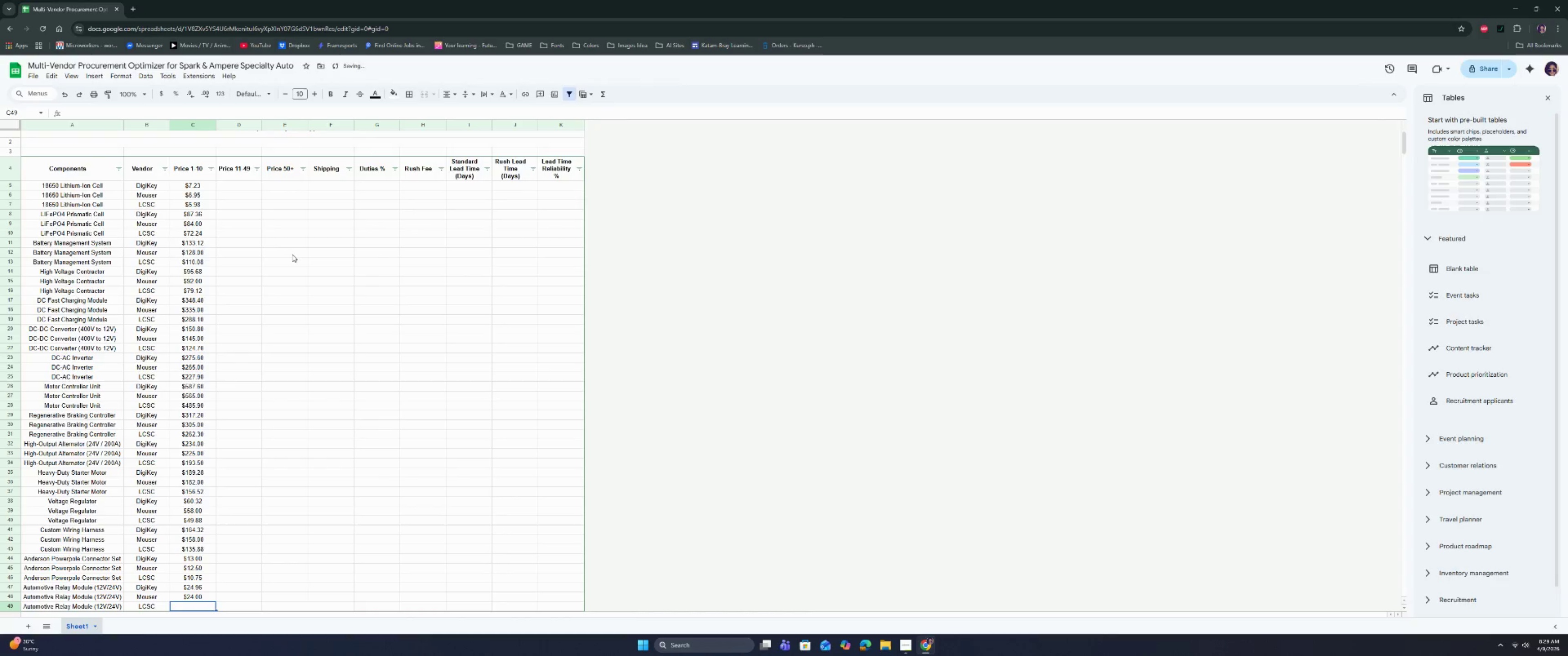 
key(Enter)
 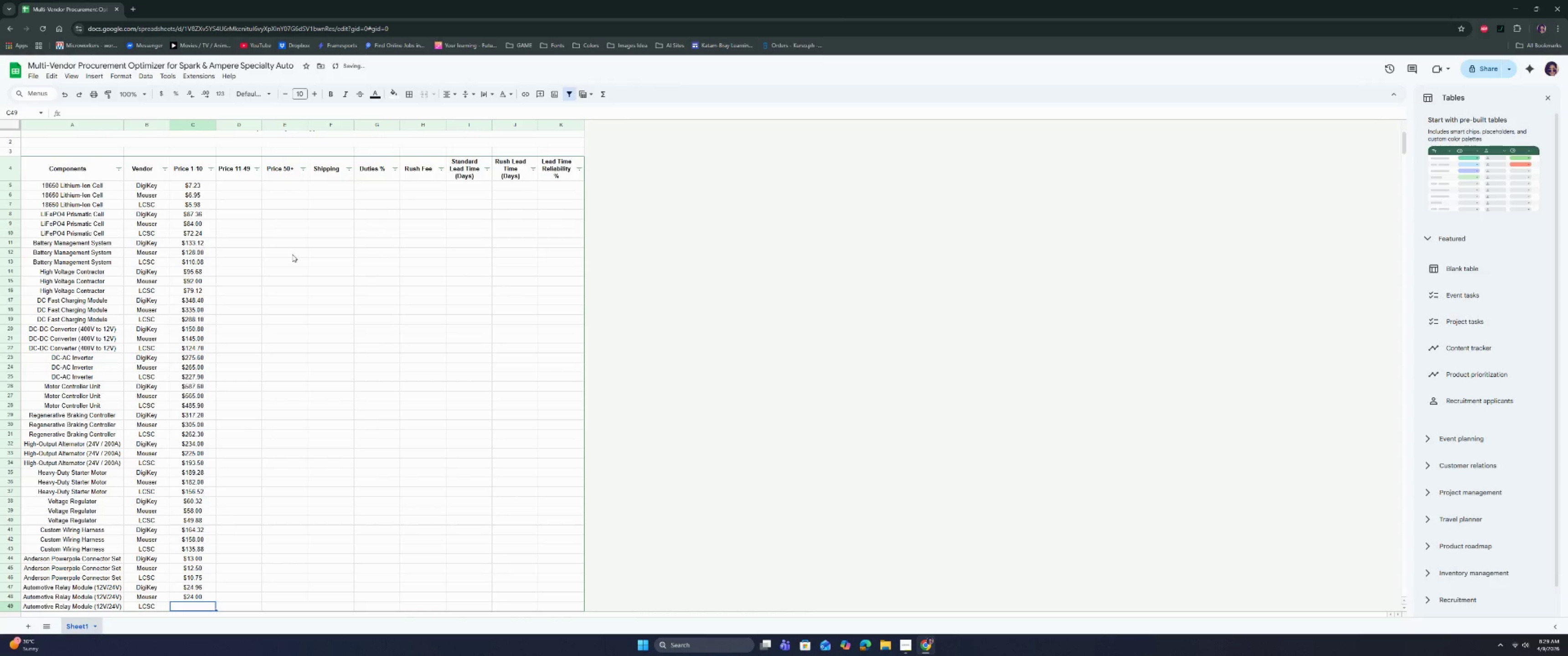 
type(20.64)
 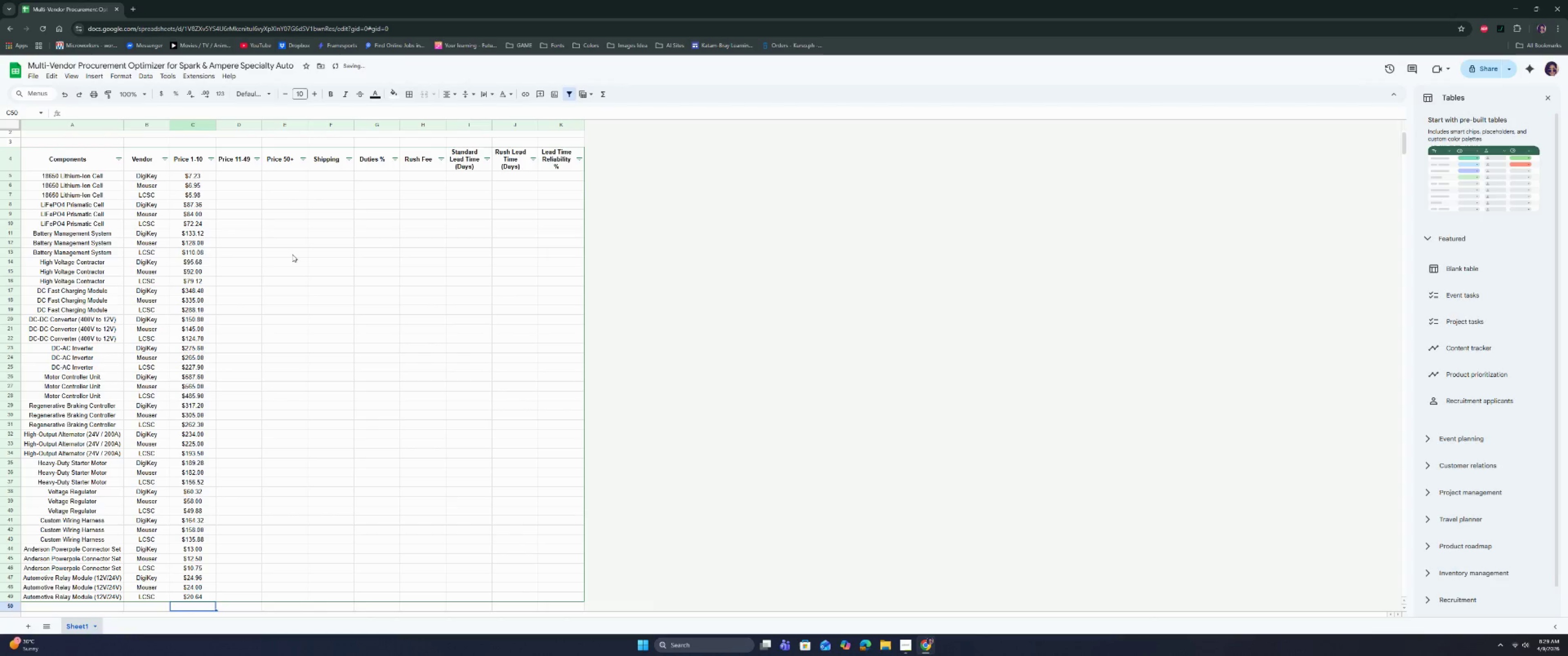 
key(Enter)
 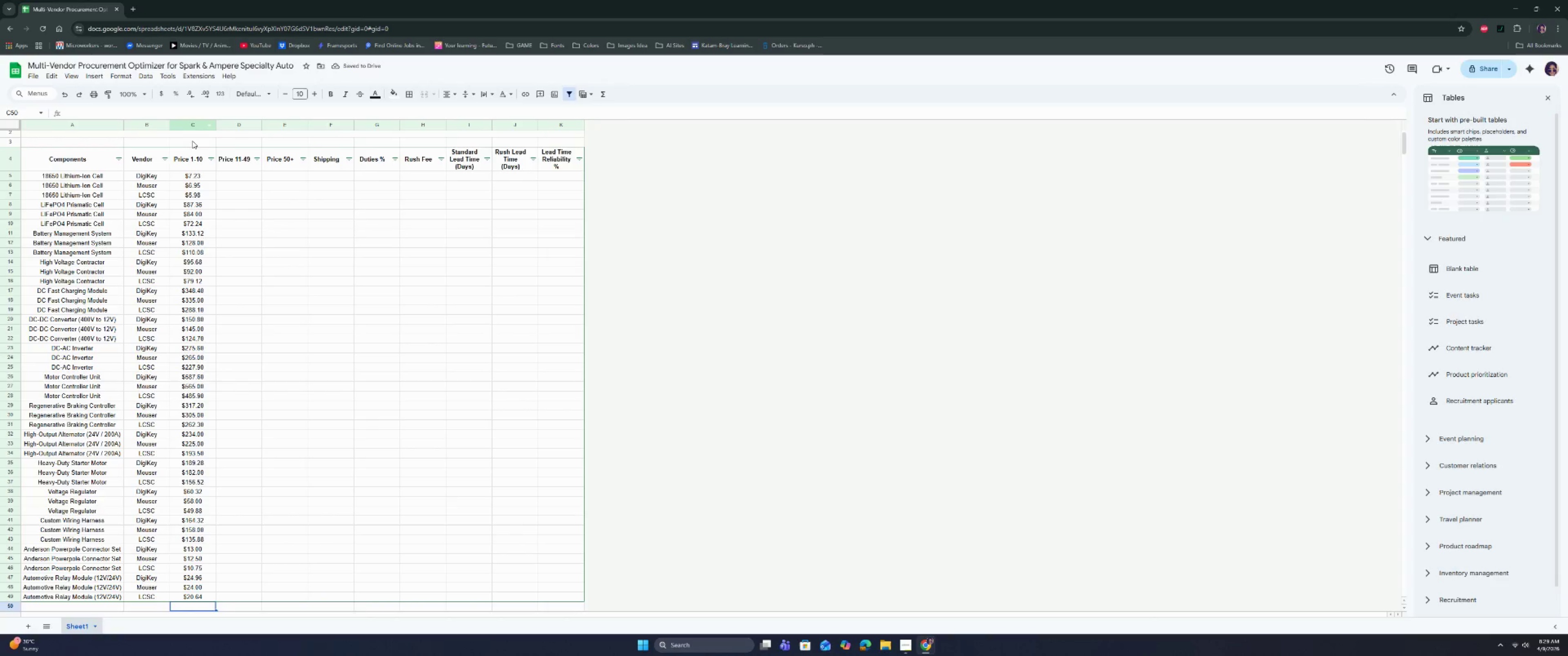 
left_click([197, 178])
 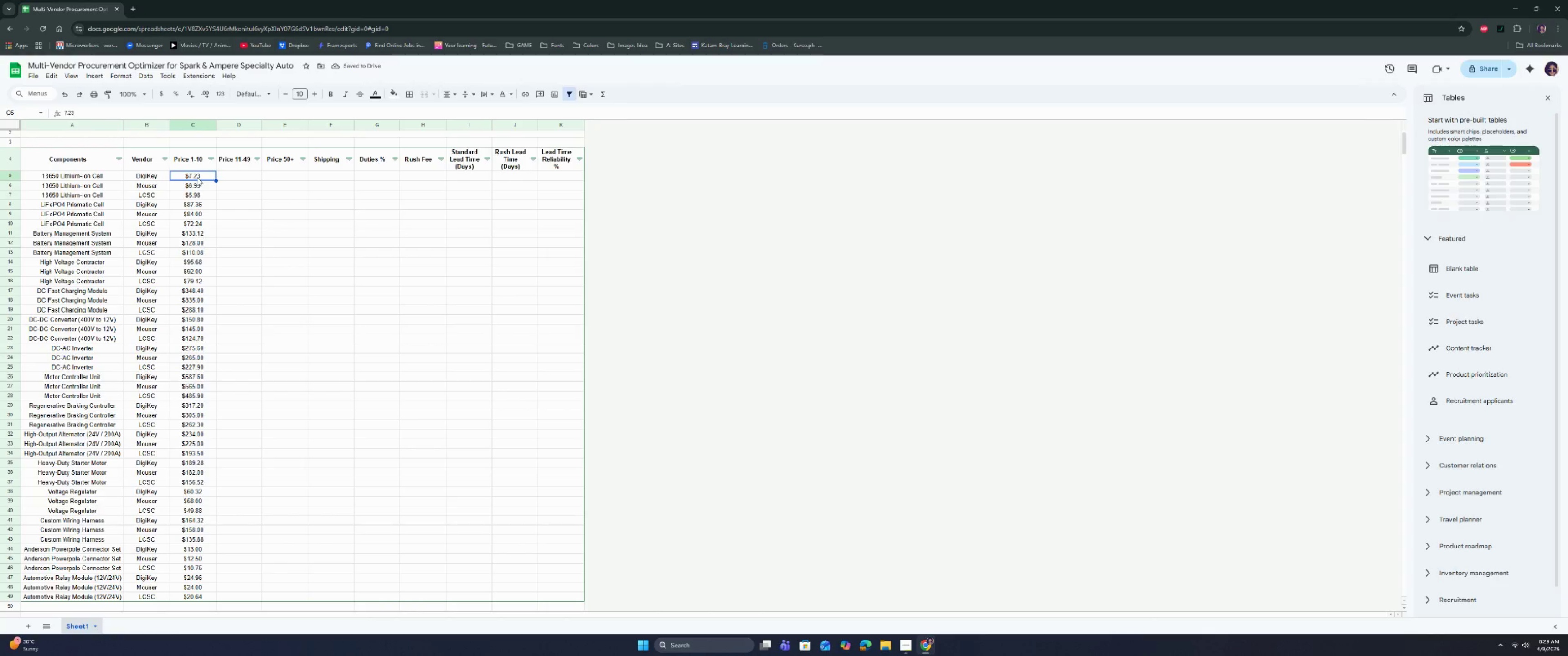 
key(Control+Shift+ArrowRight)
 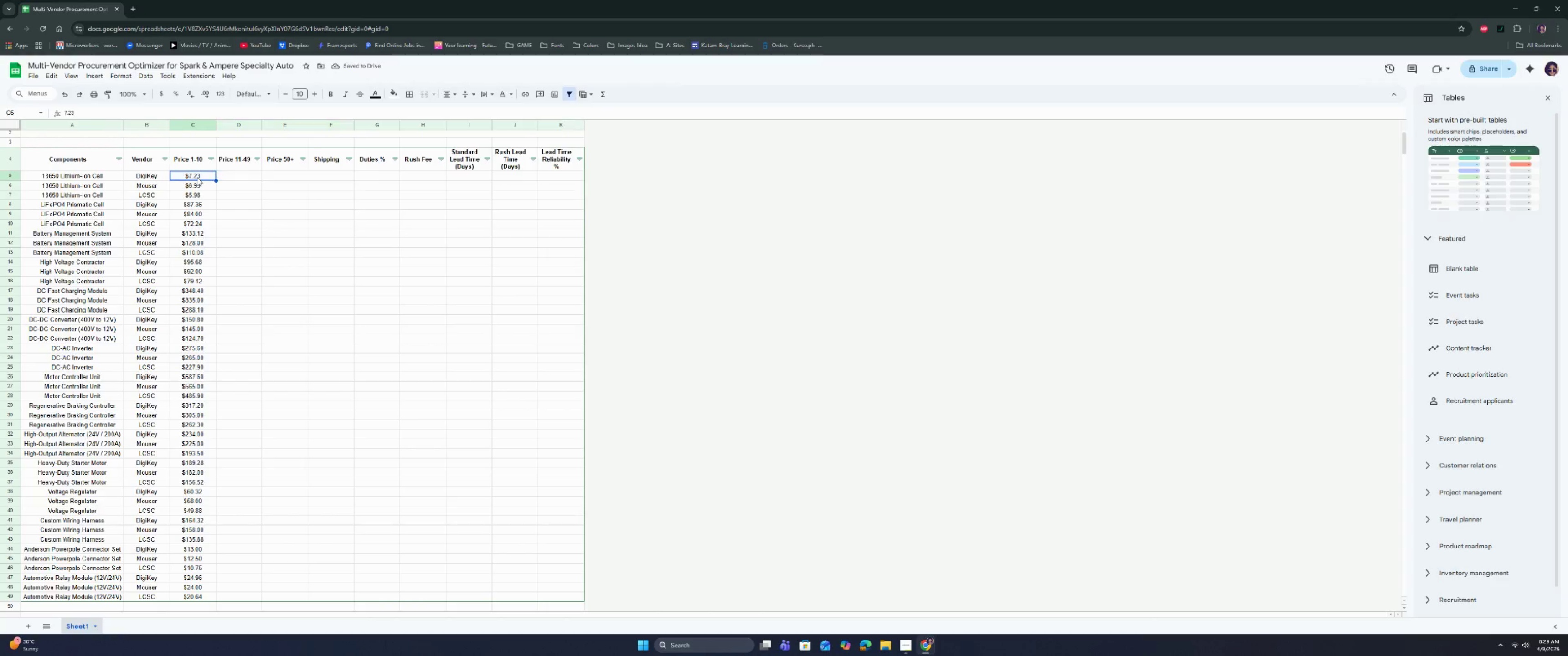 
key(Control+Shift+ArrowLeft)
 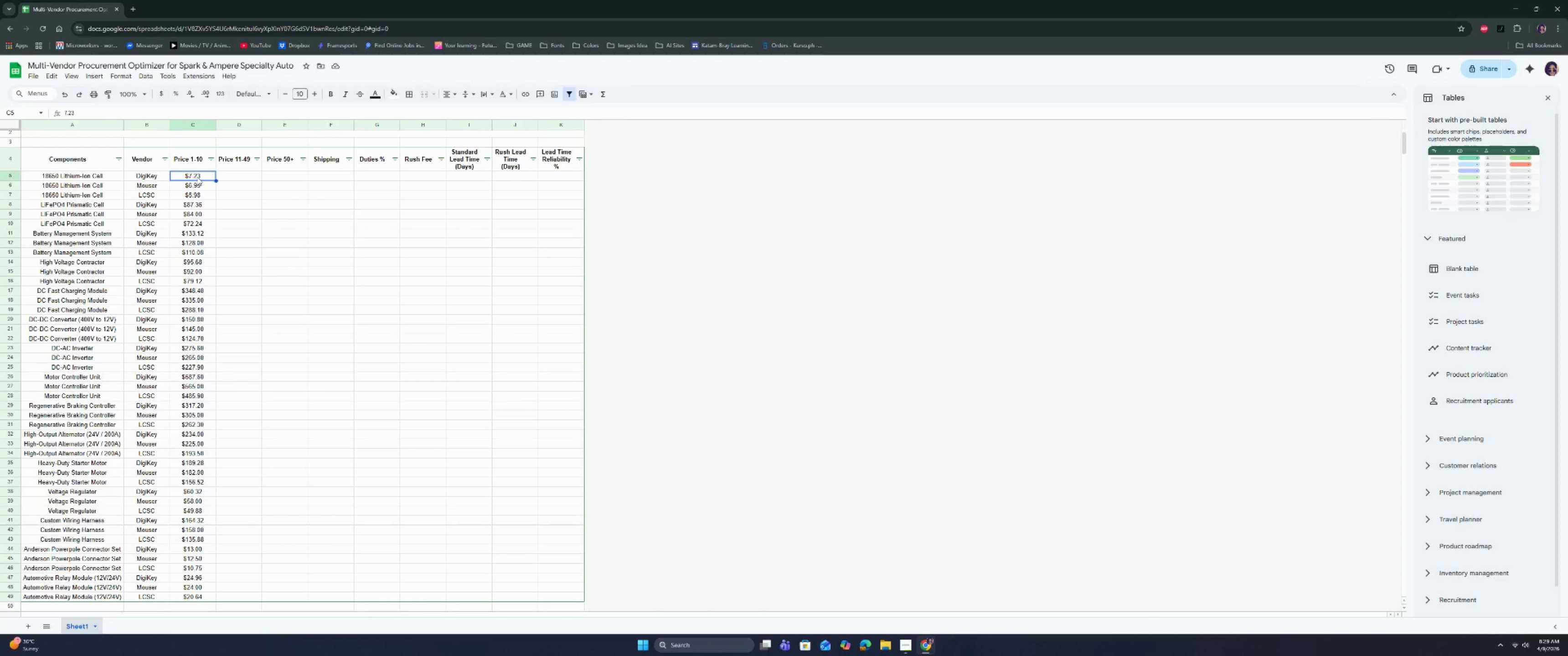 
left_click_drag(start_coordinate=[198, 176], to_coordinate=[562, 184])
 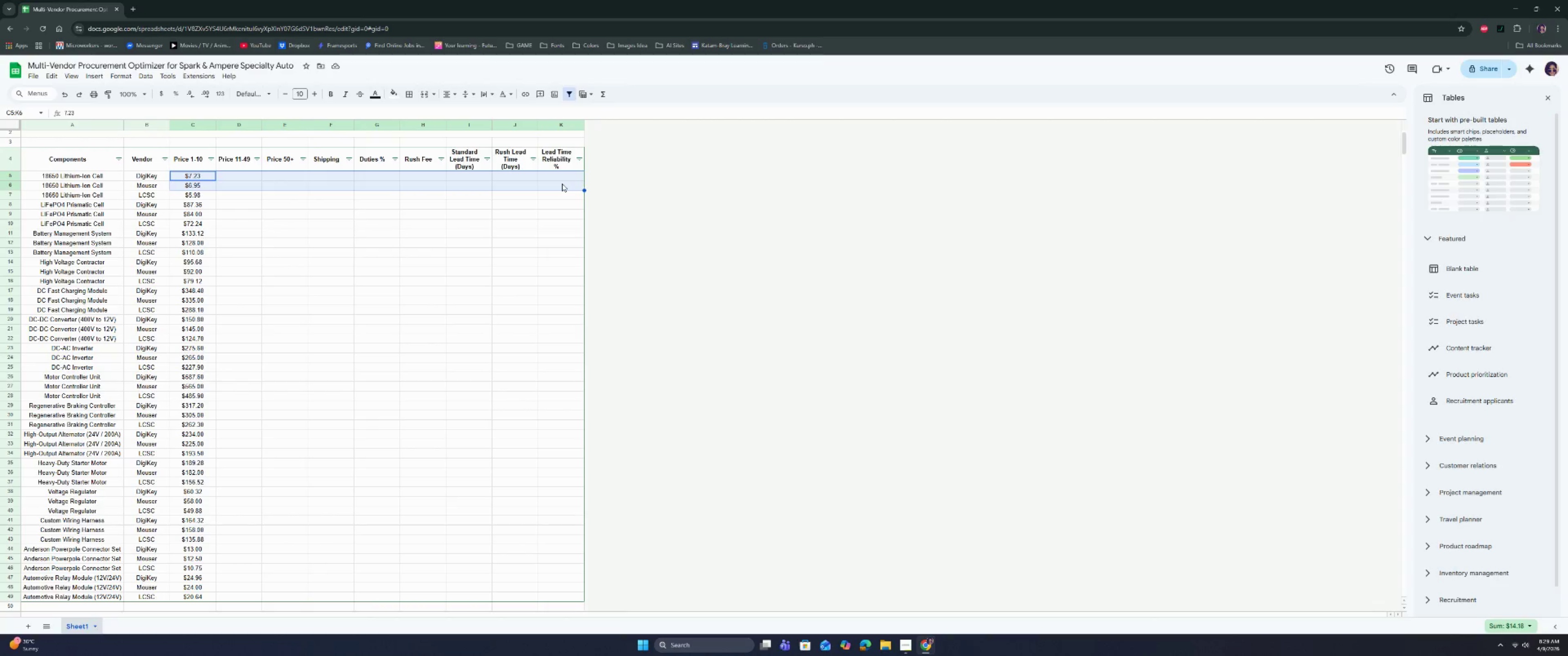 
key(Control+Shift+ArrowDown)
 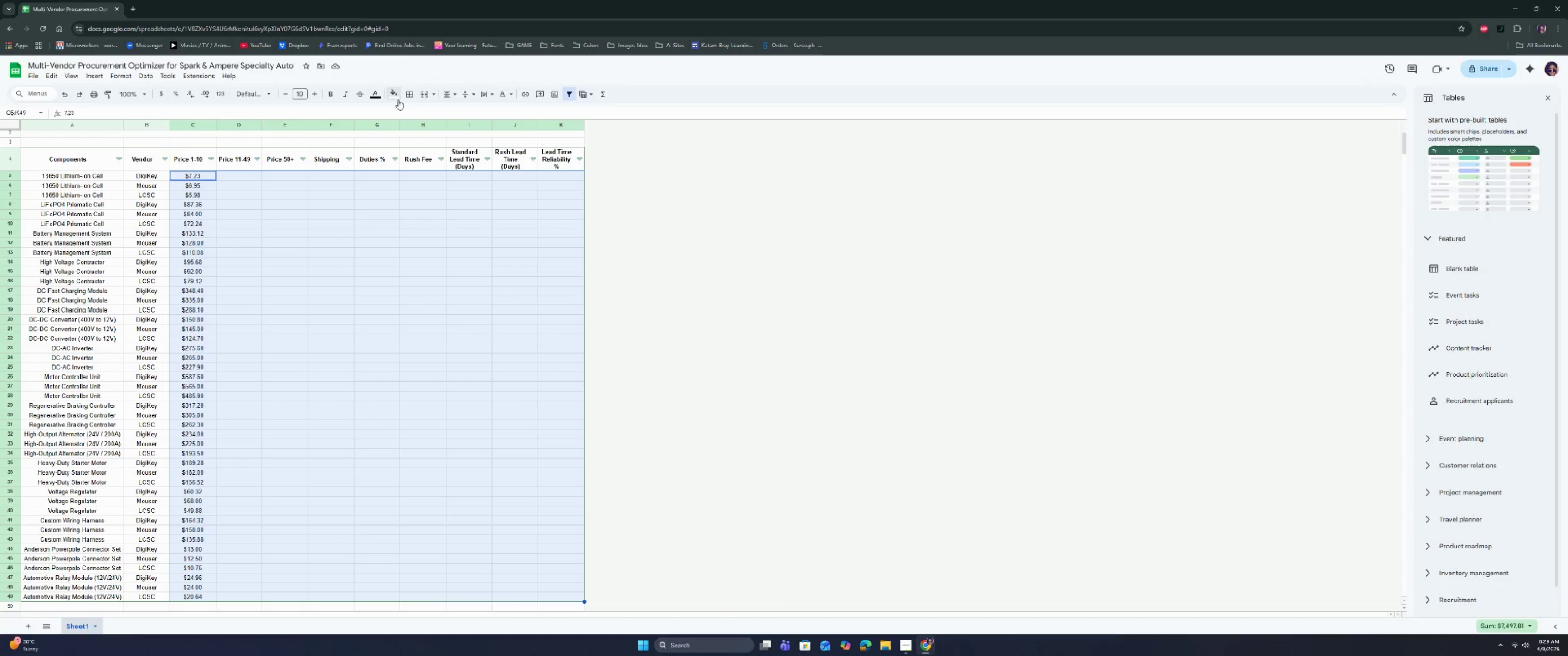 
left_click([445, 94])
 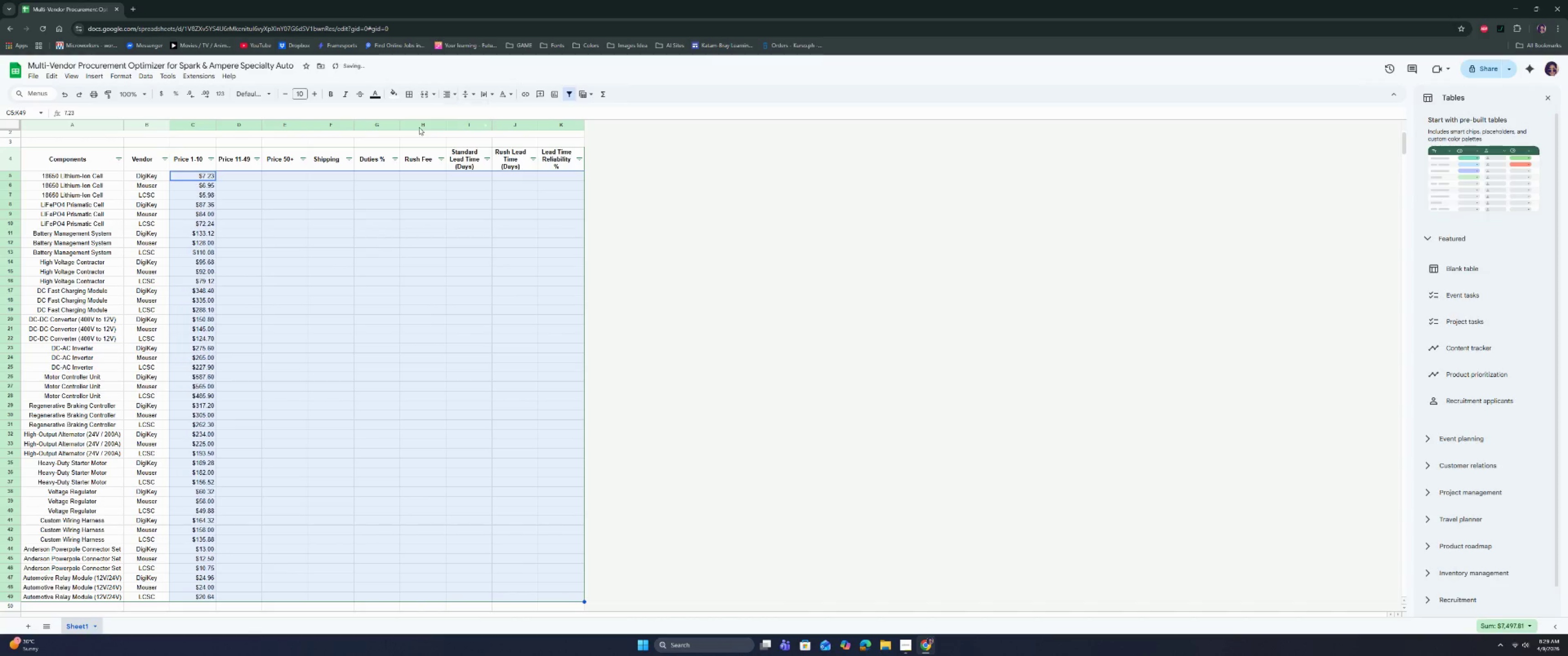 
double_click([280, 182])
 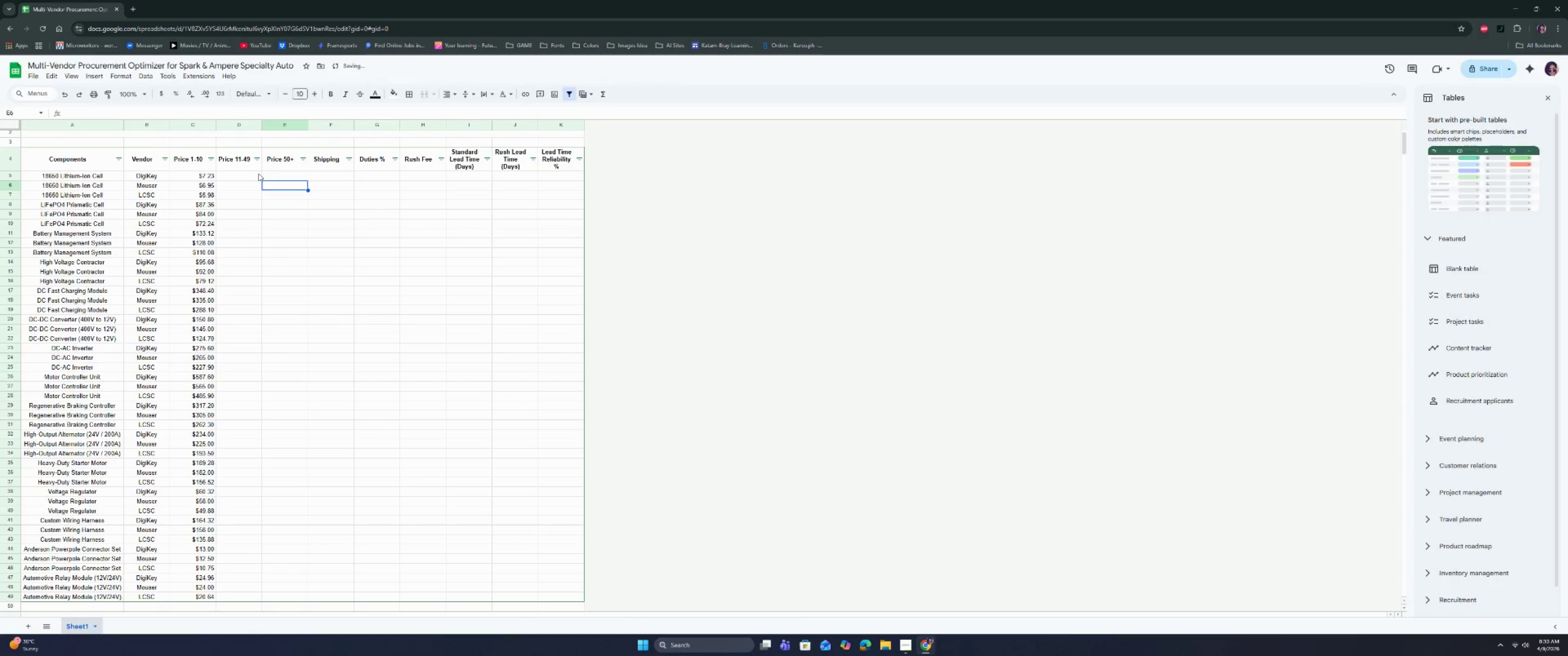 
left_click([251, 174])
 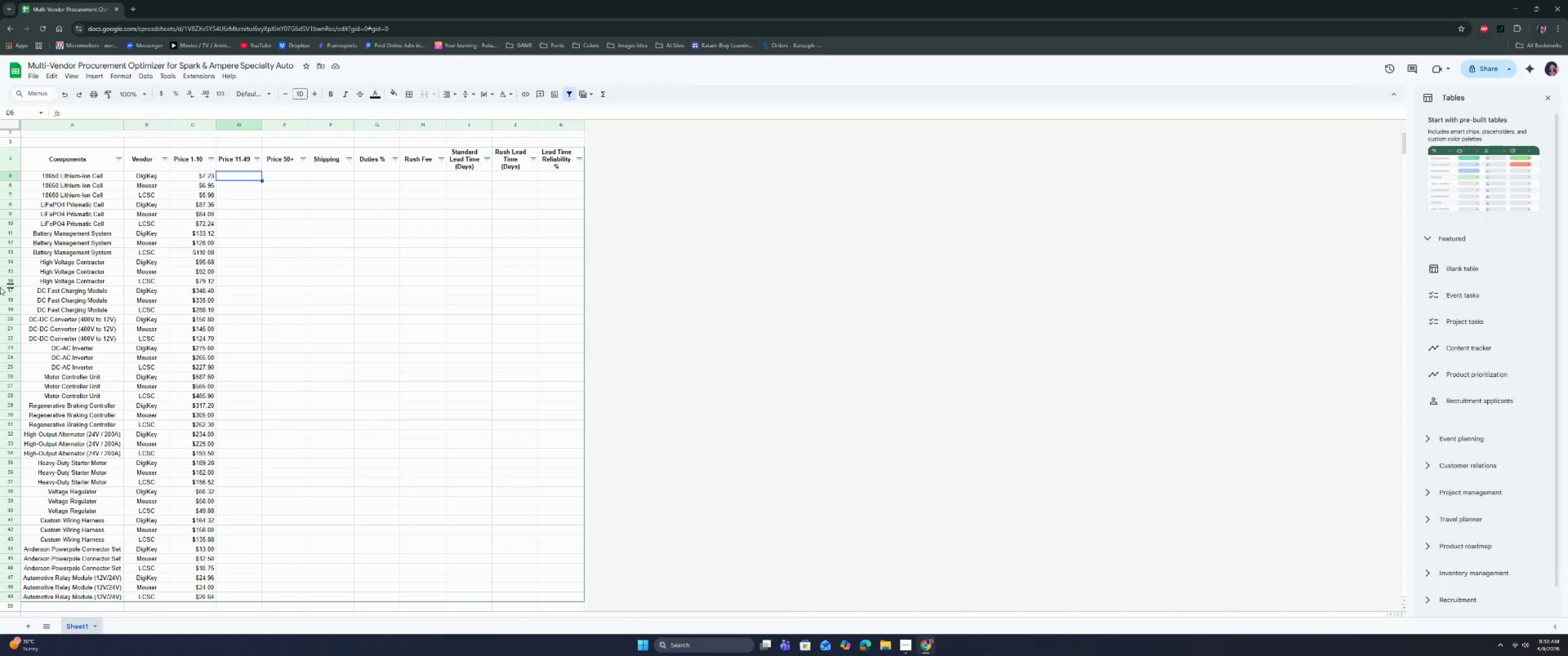 
wait(12.65)
 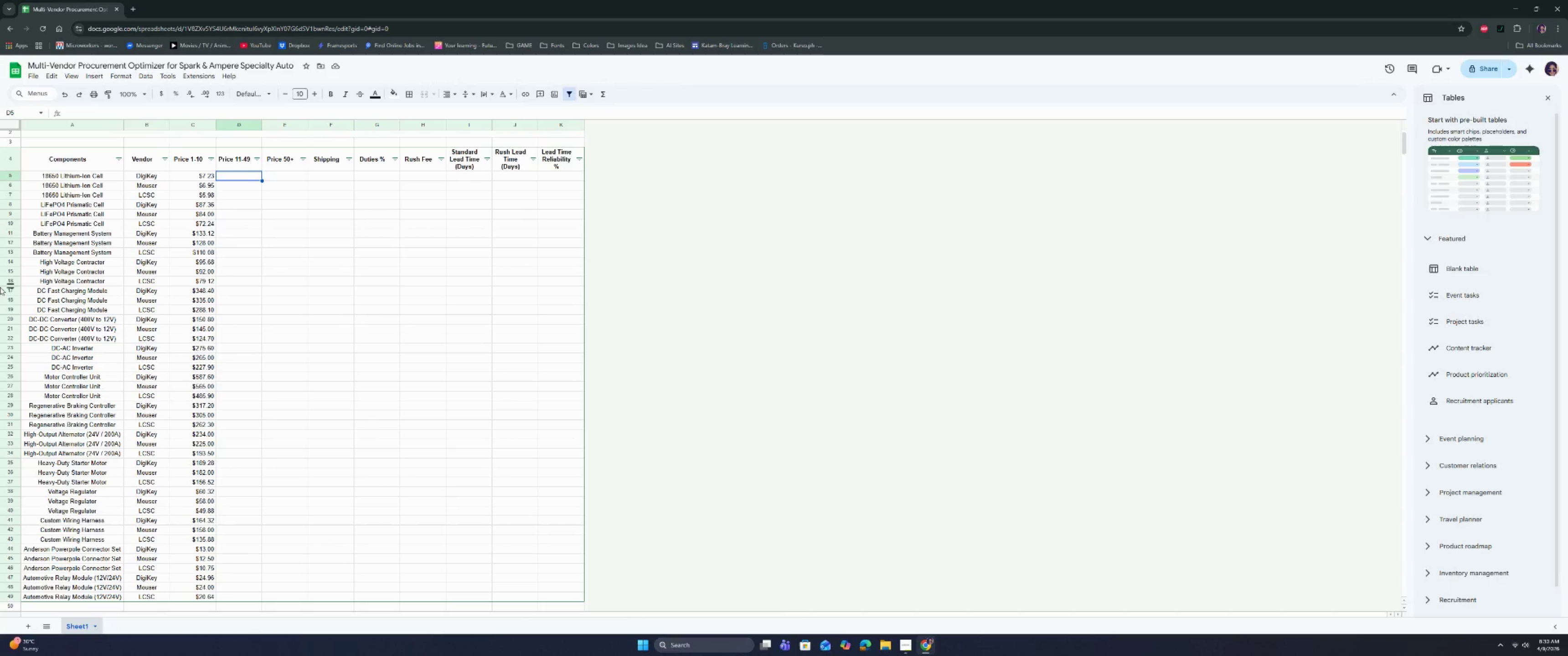 
type(6.65)
 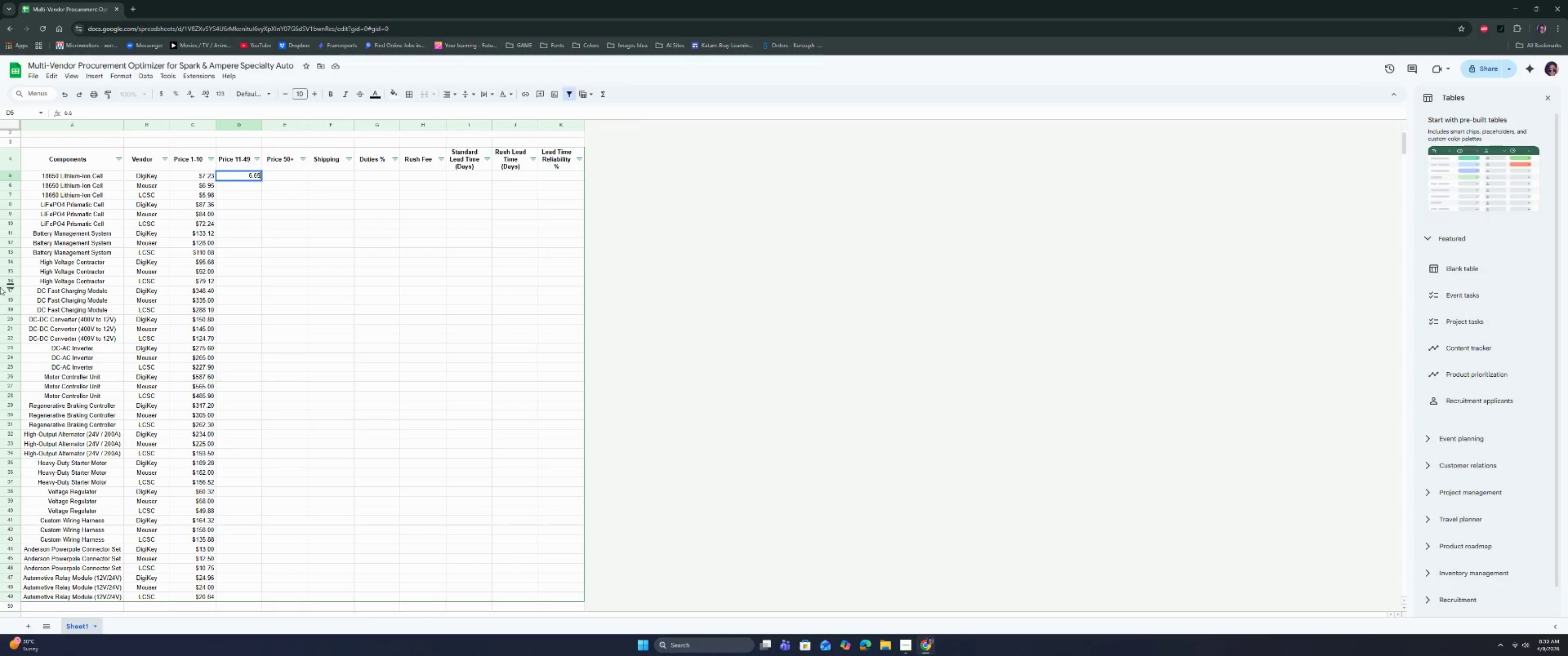 
key(Enter)
 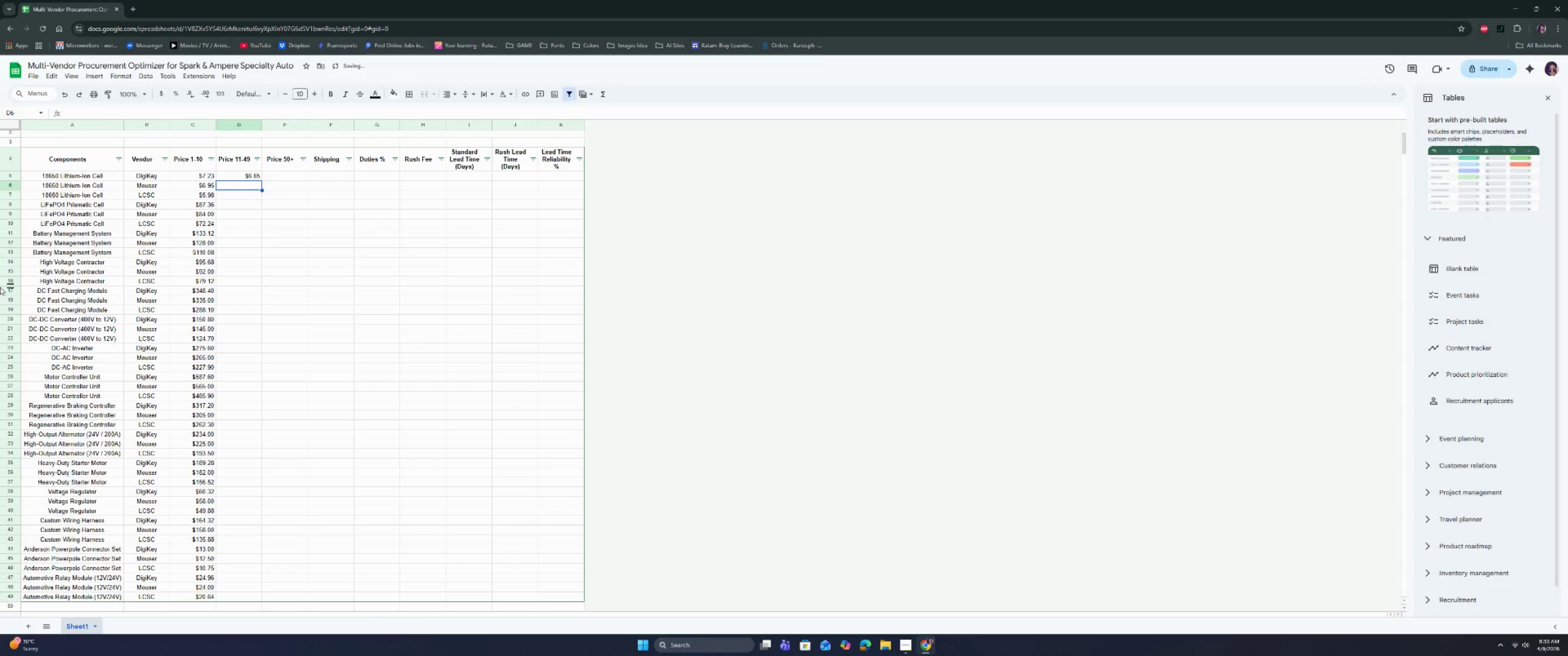 
type(6.39)
 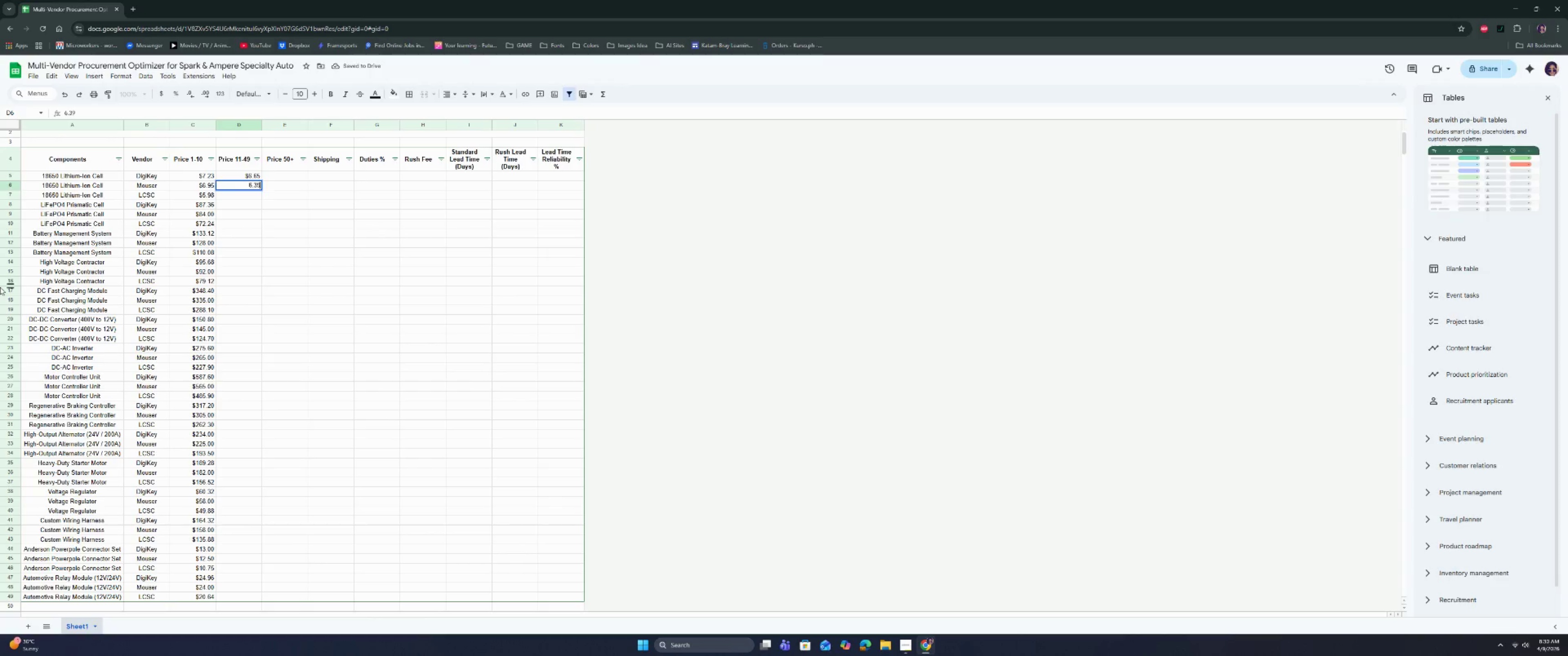 
key(Enter)
 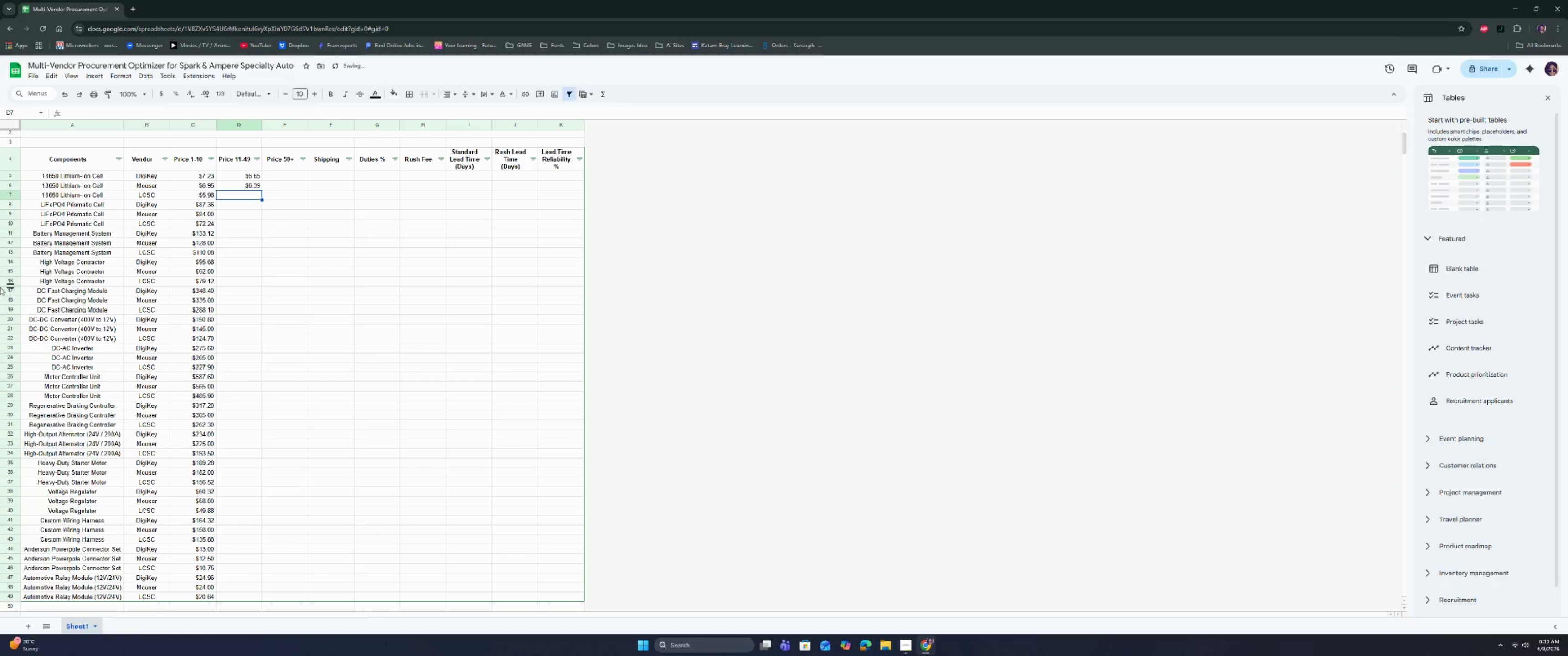 
key(5)
 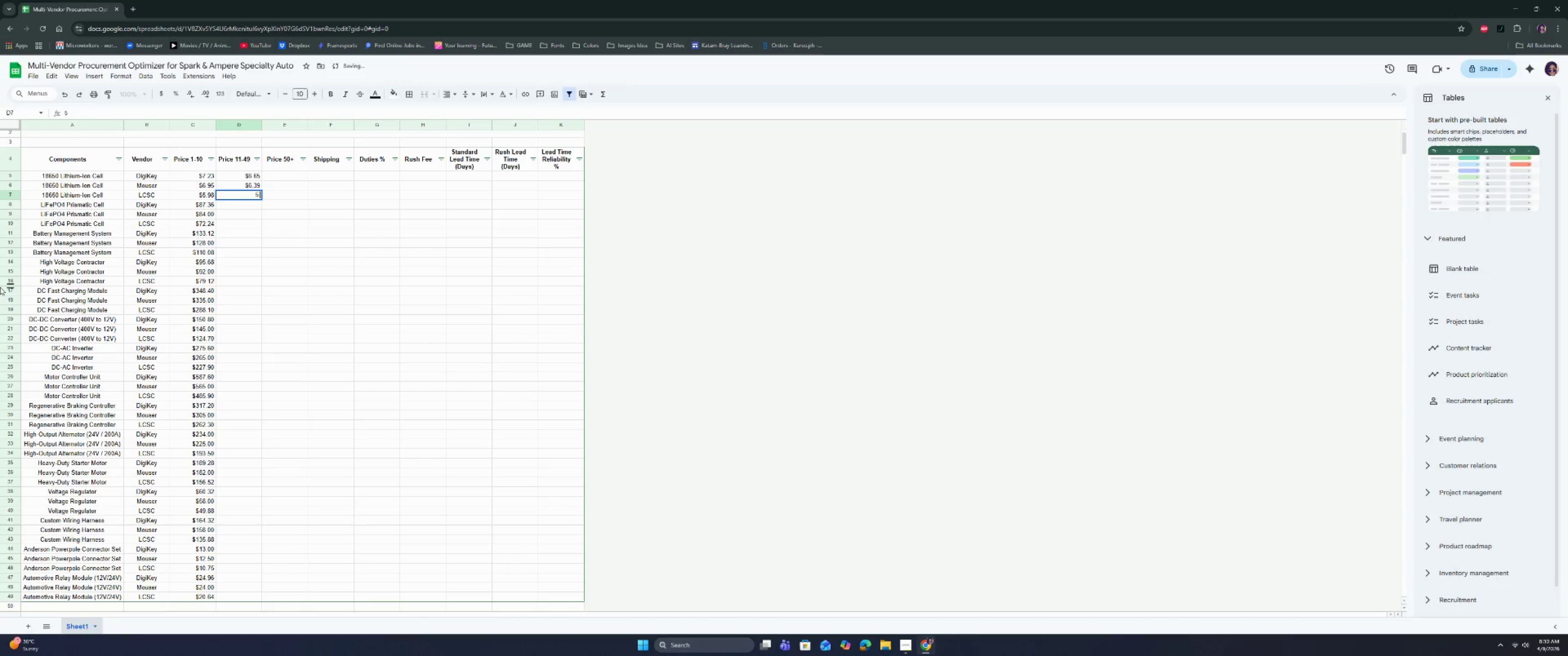 
key(Period)
 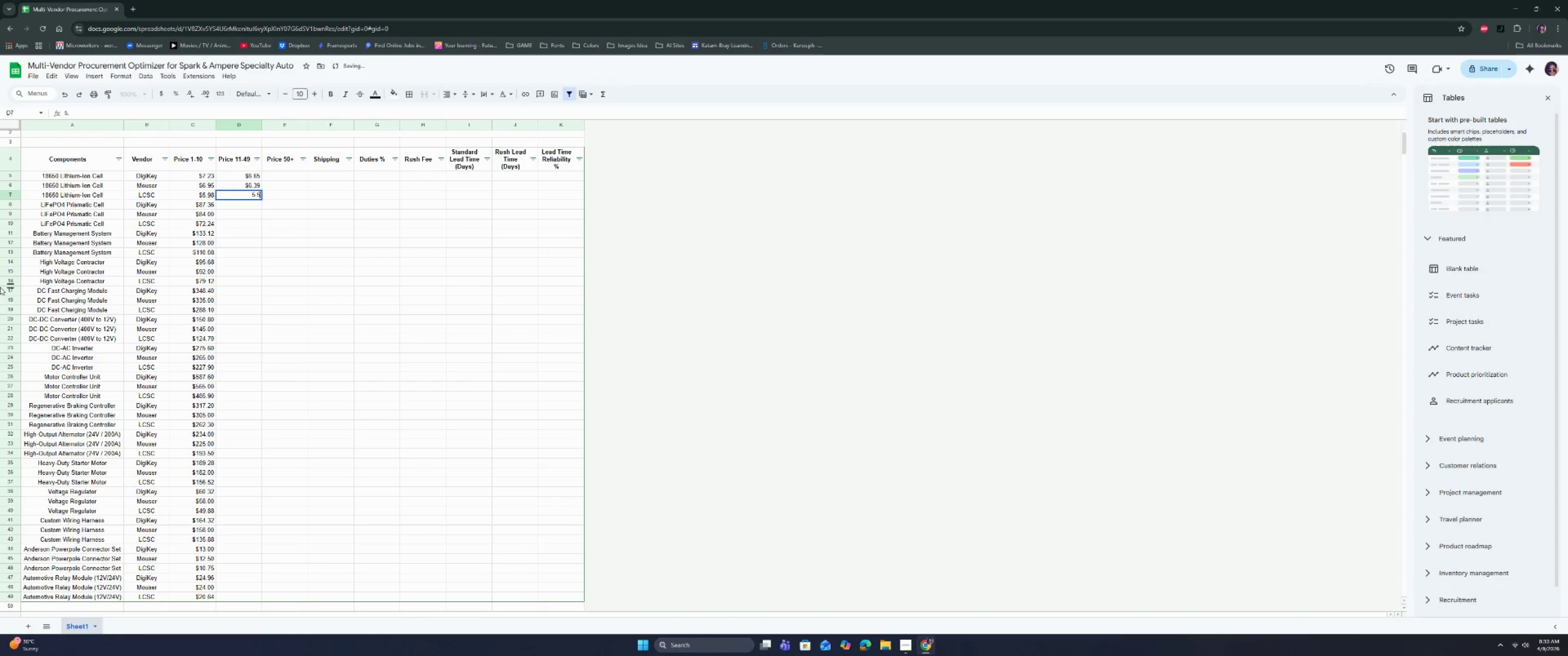 
key(5)
 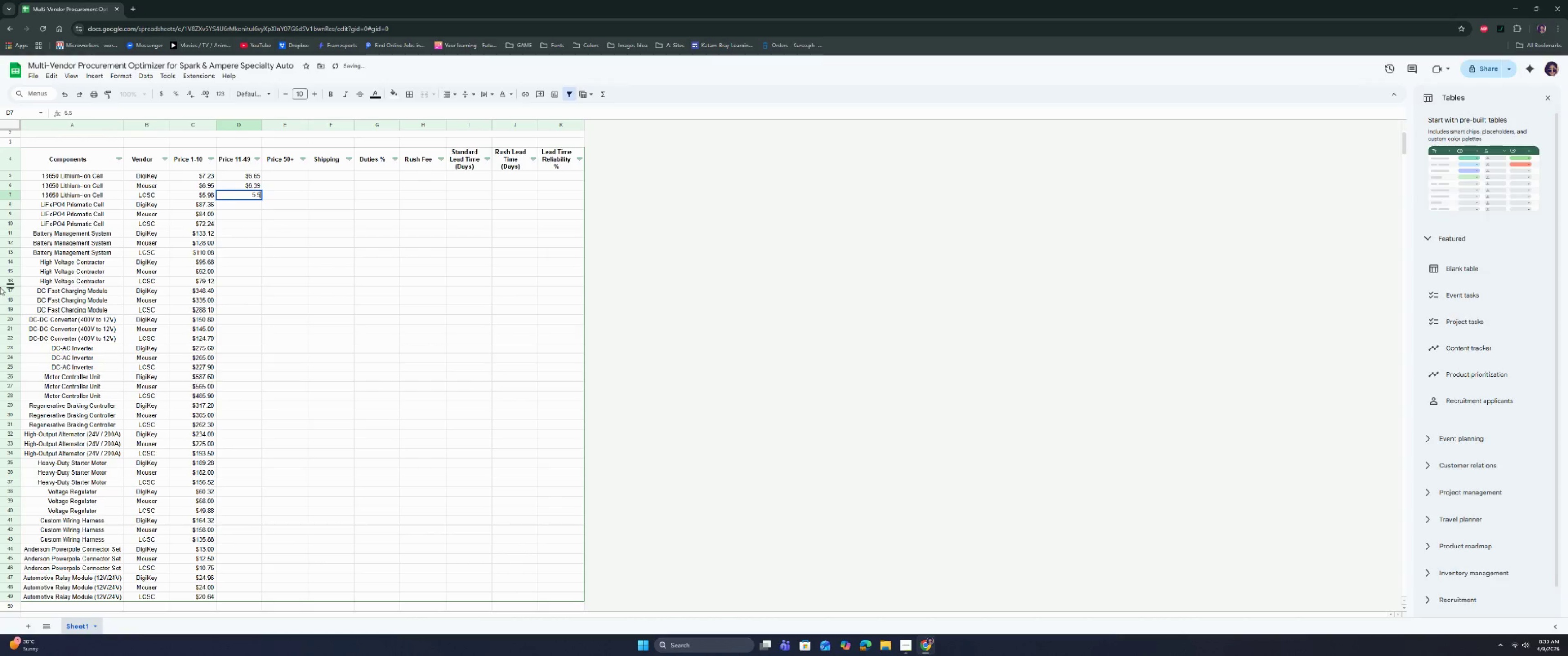 
key(Enter)
 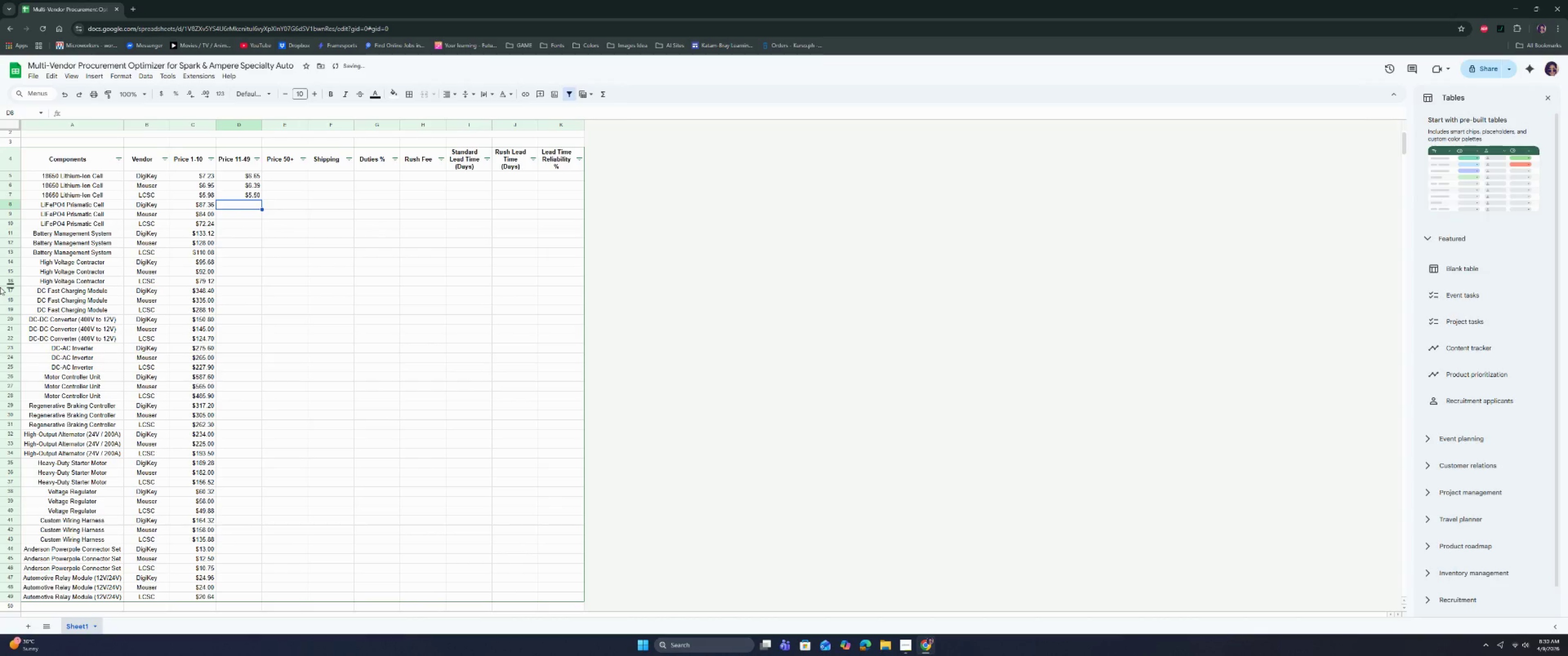 
type(80.37)
 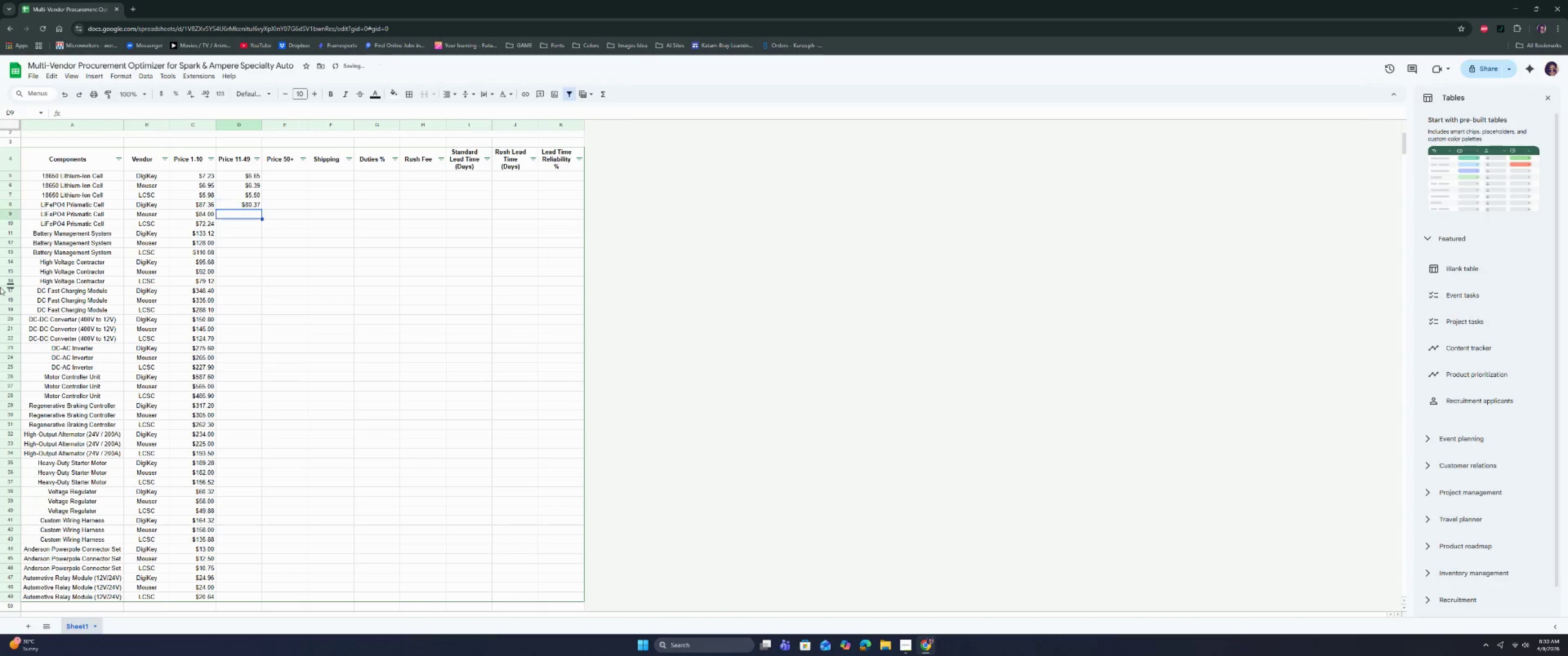 
key(Enter)
 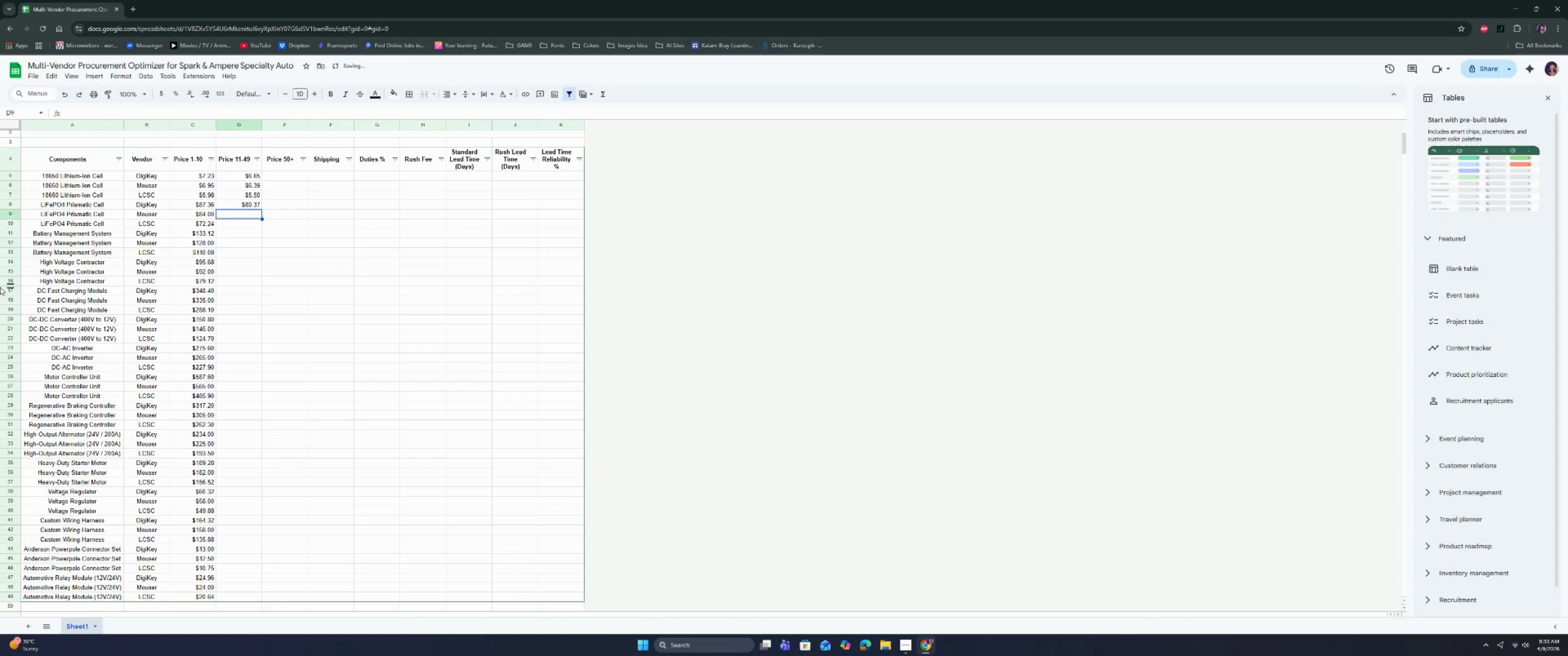 
type(77/28)
 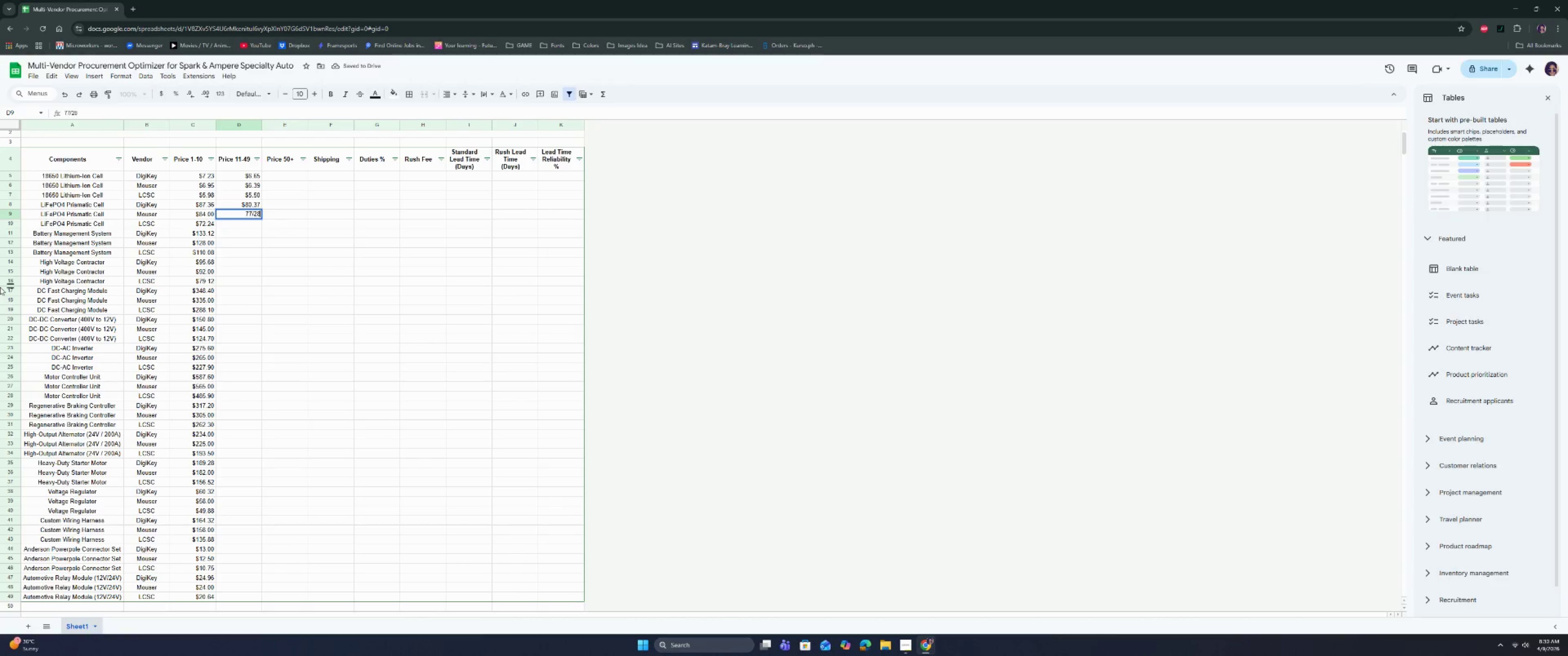 
key(Enter)
 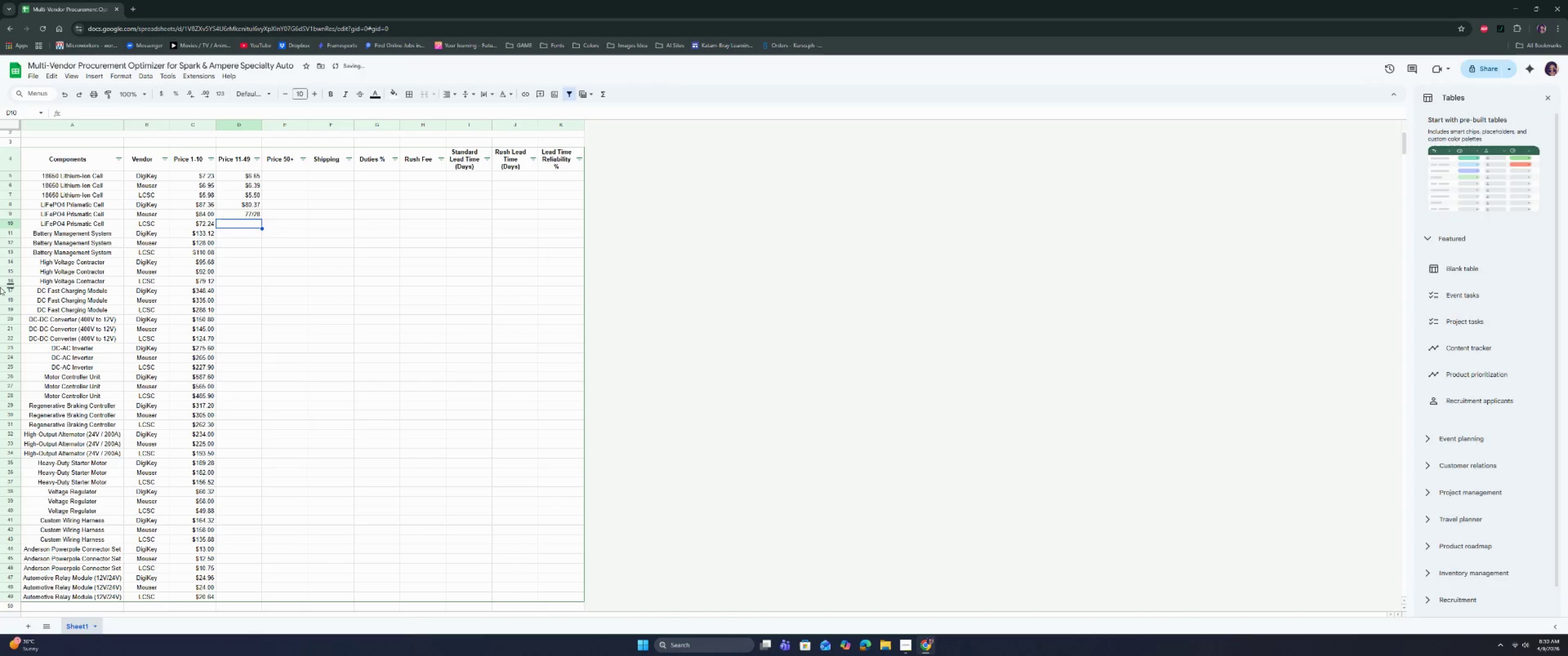 
key(ArrowUp)
 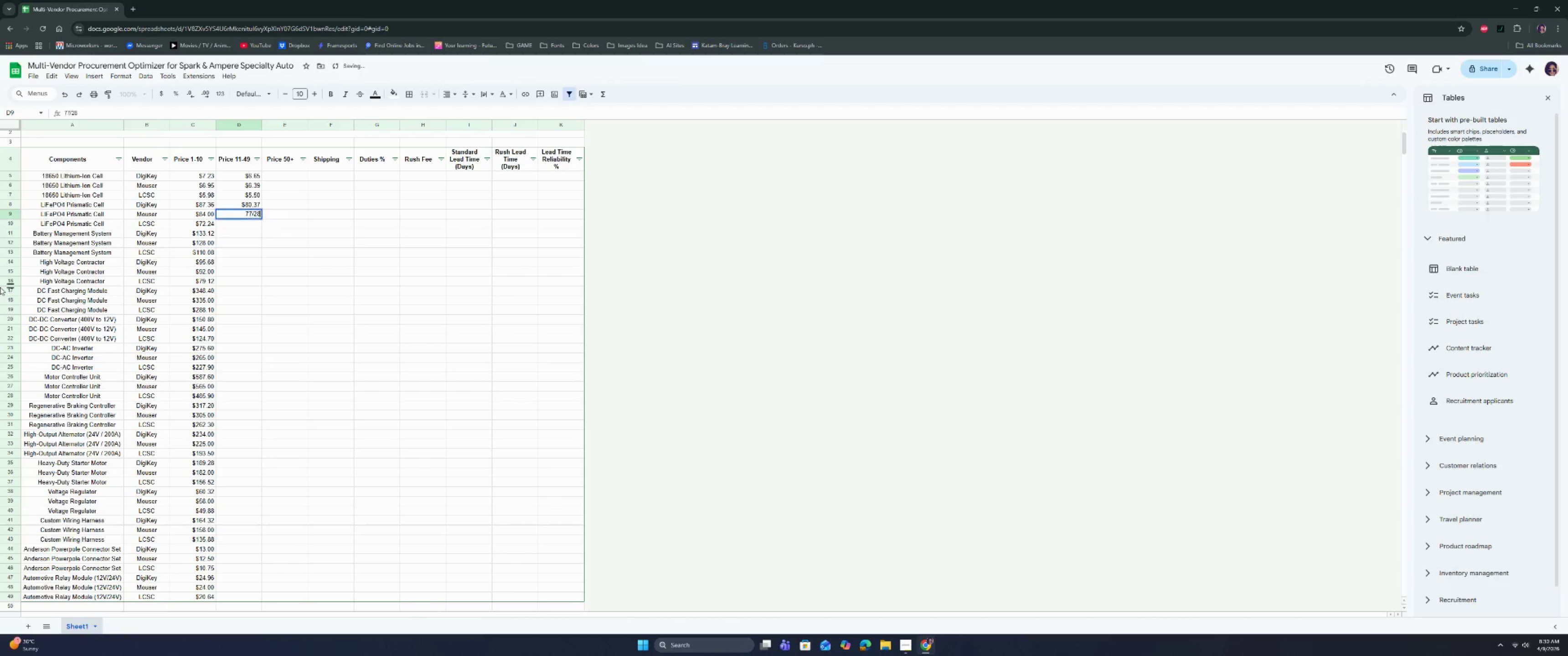 
key(Enter)
 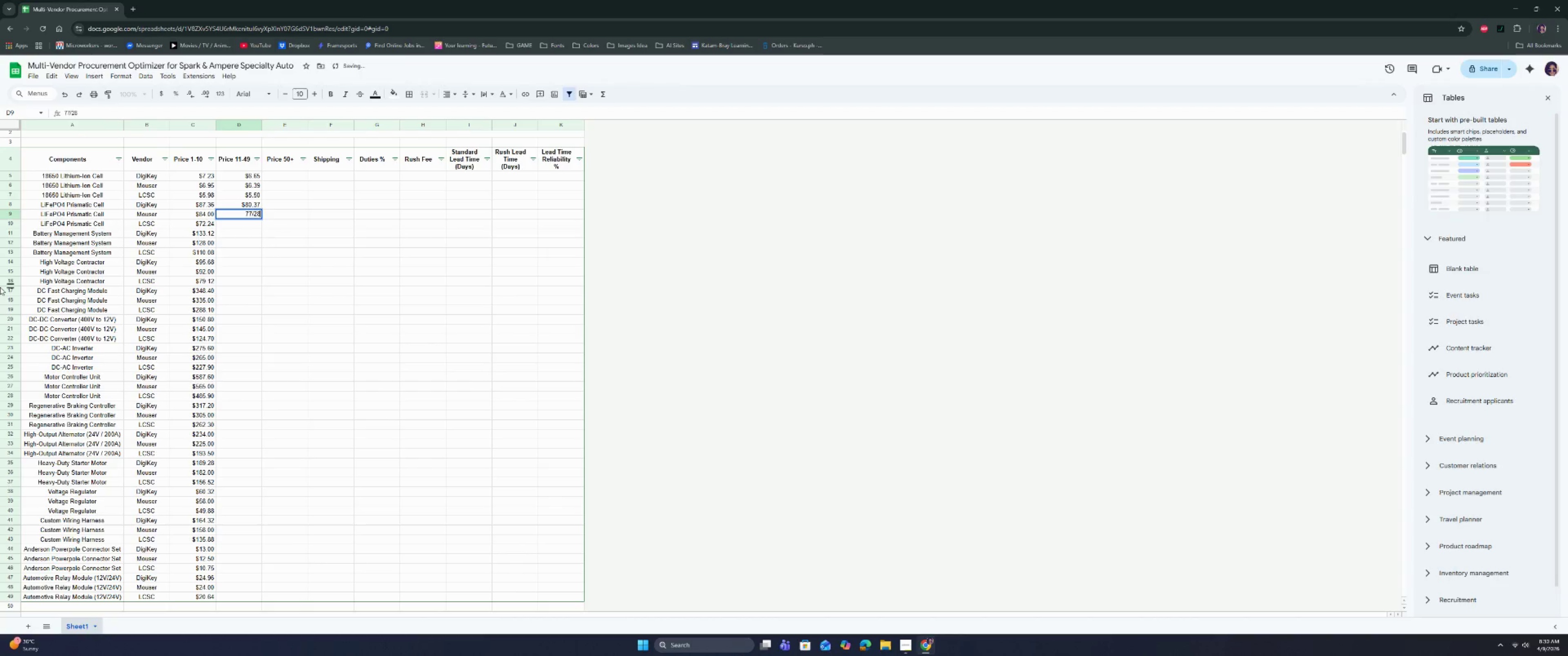 
key(Backspace)
key(Backspace)
key(Backspace)
type(,.)
key(Backspace)
key(Backspace)
type(.28)
 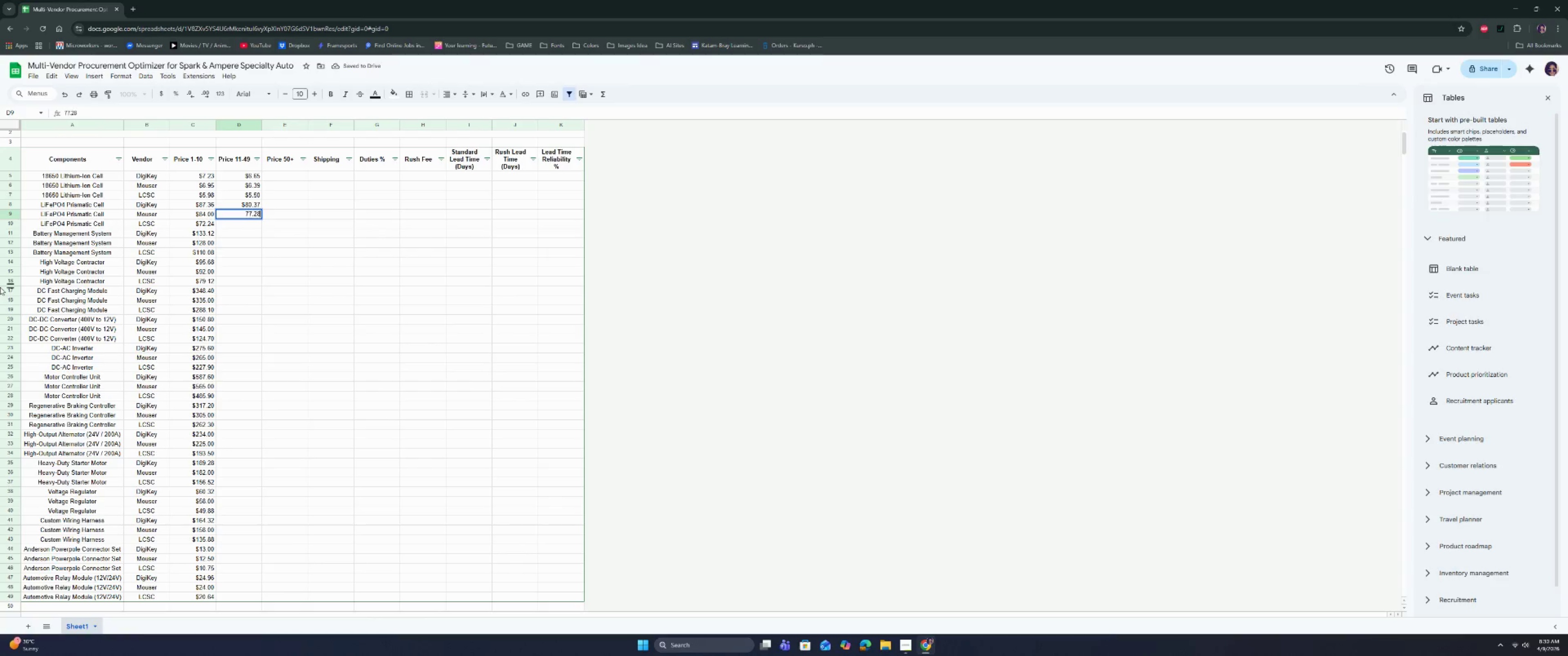 
key(Enter)
 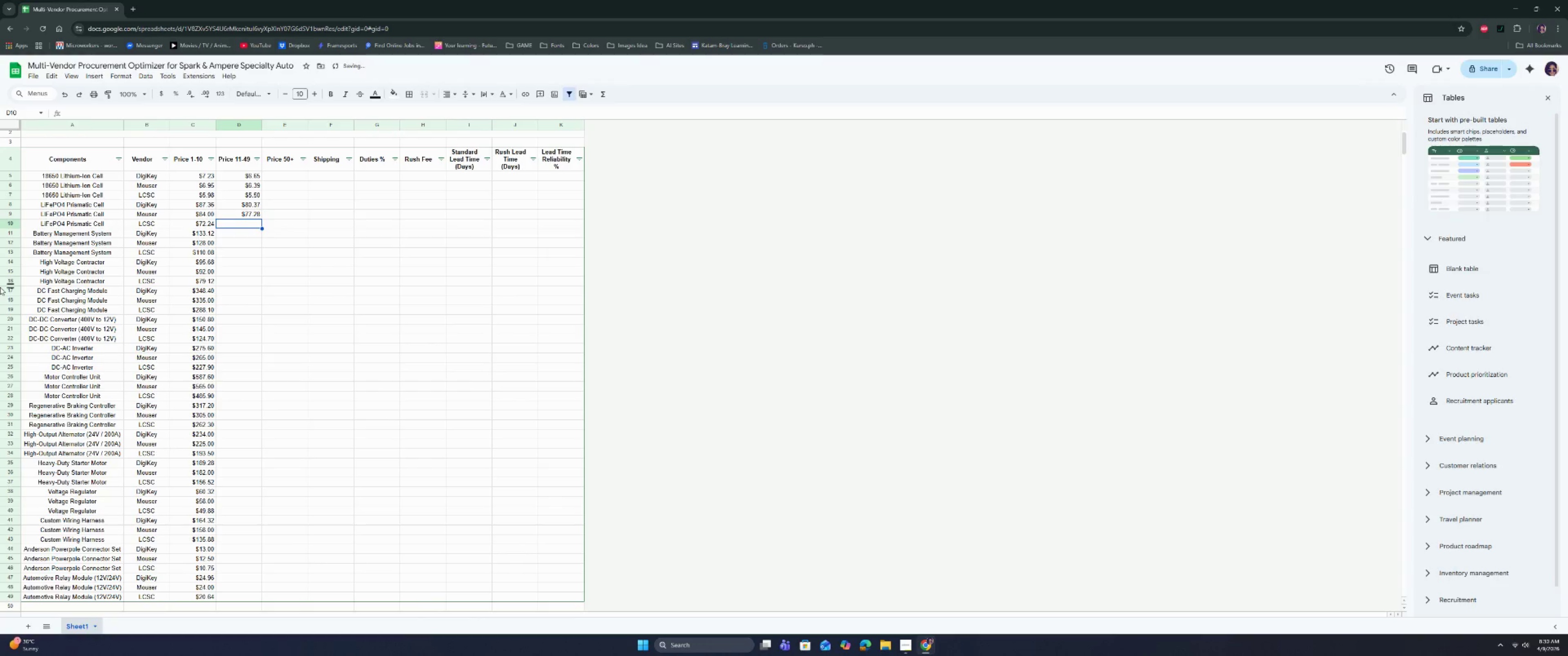 
type(66.46)
 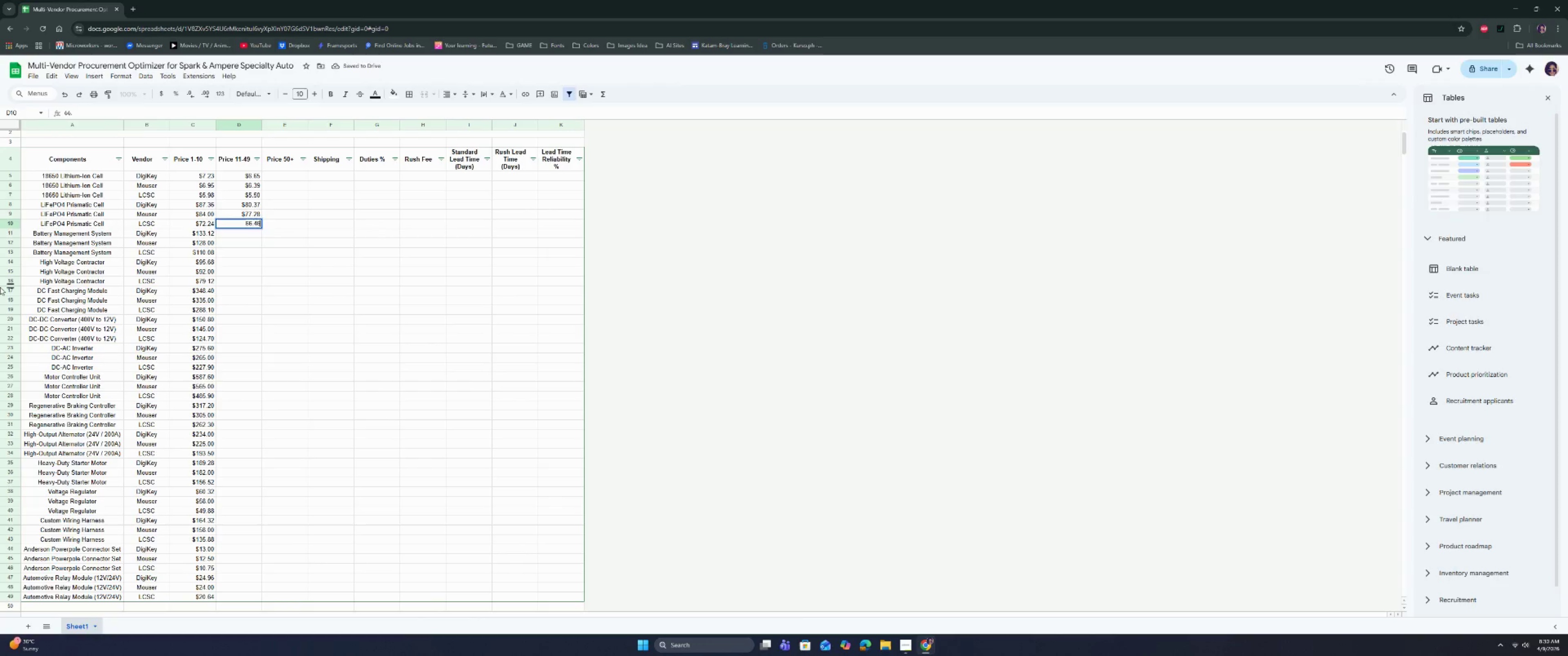 
key(Enter)
 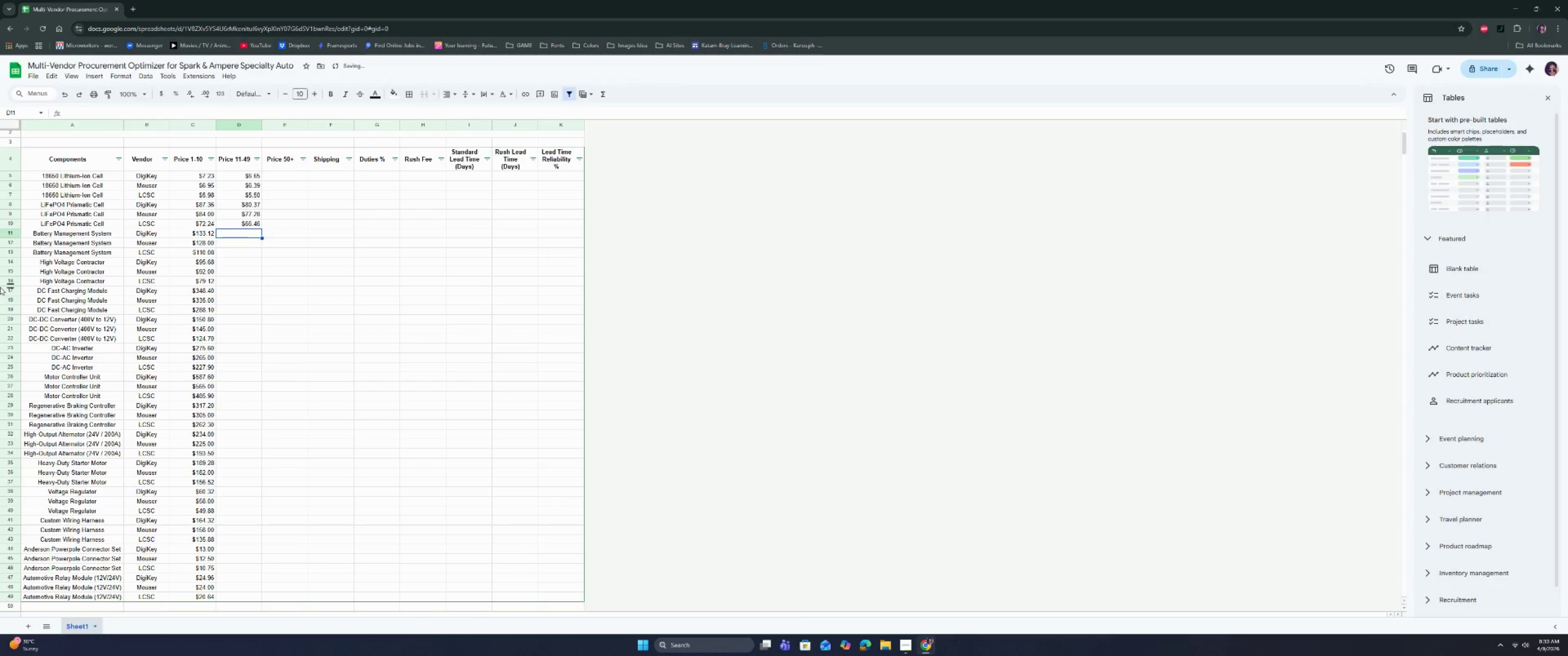 
type(122.47)
 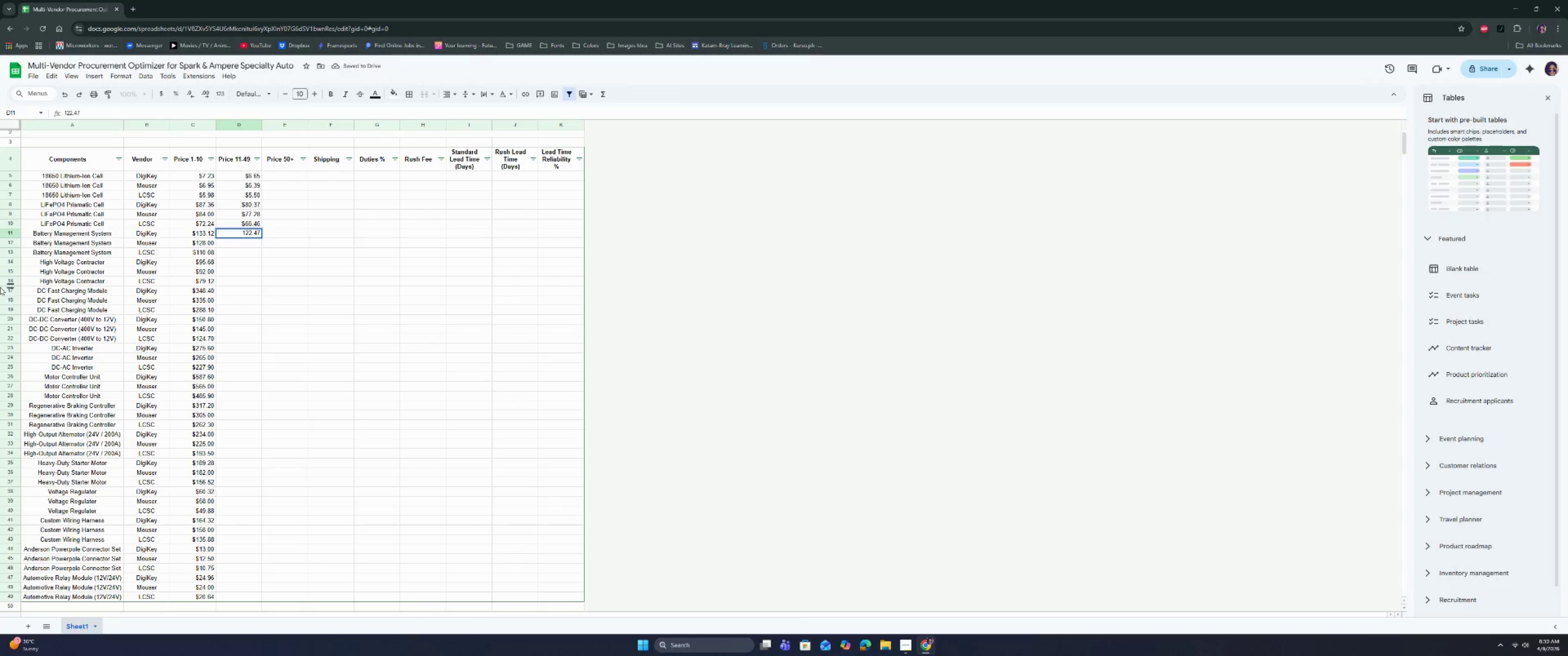 
key(Enter)
 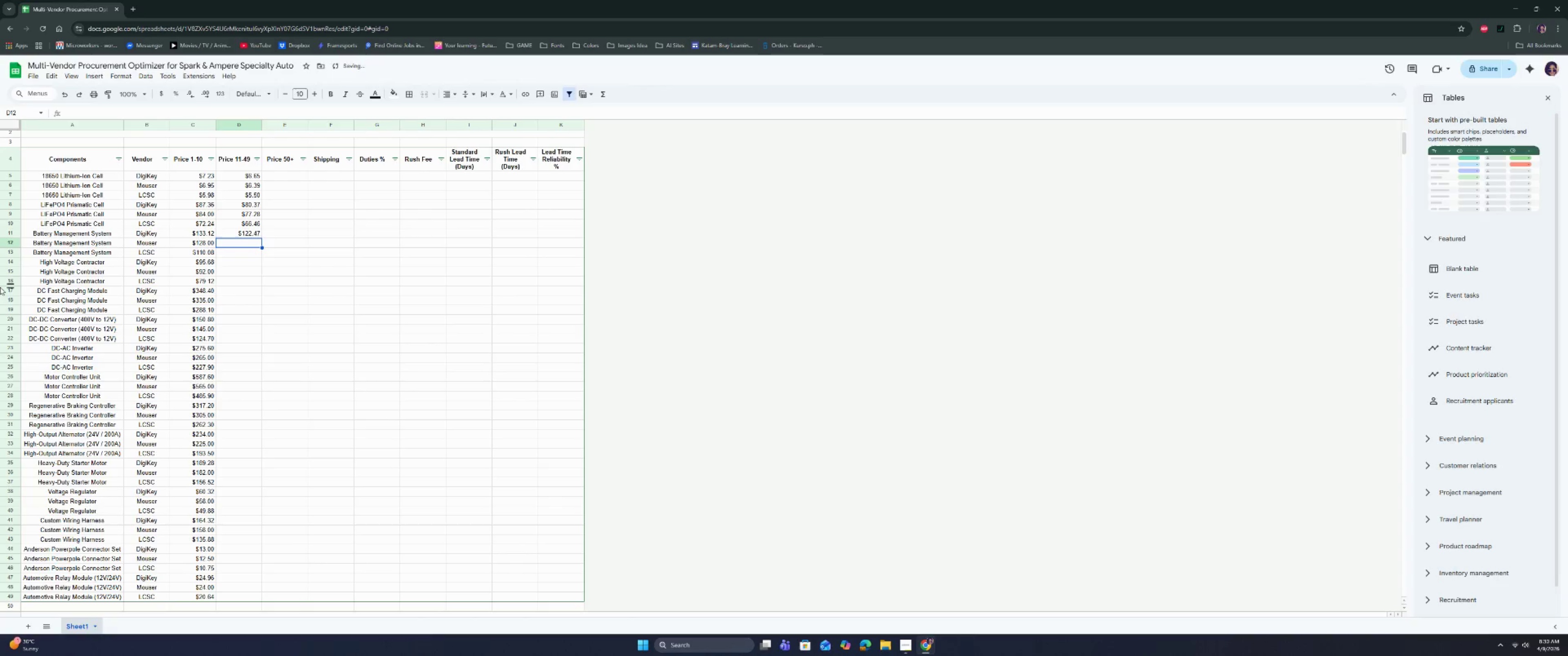 
type(117.76)
 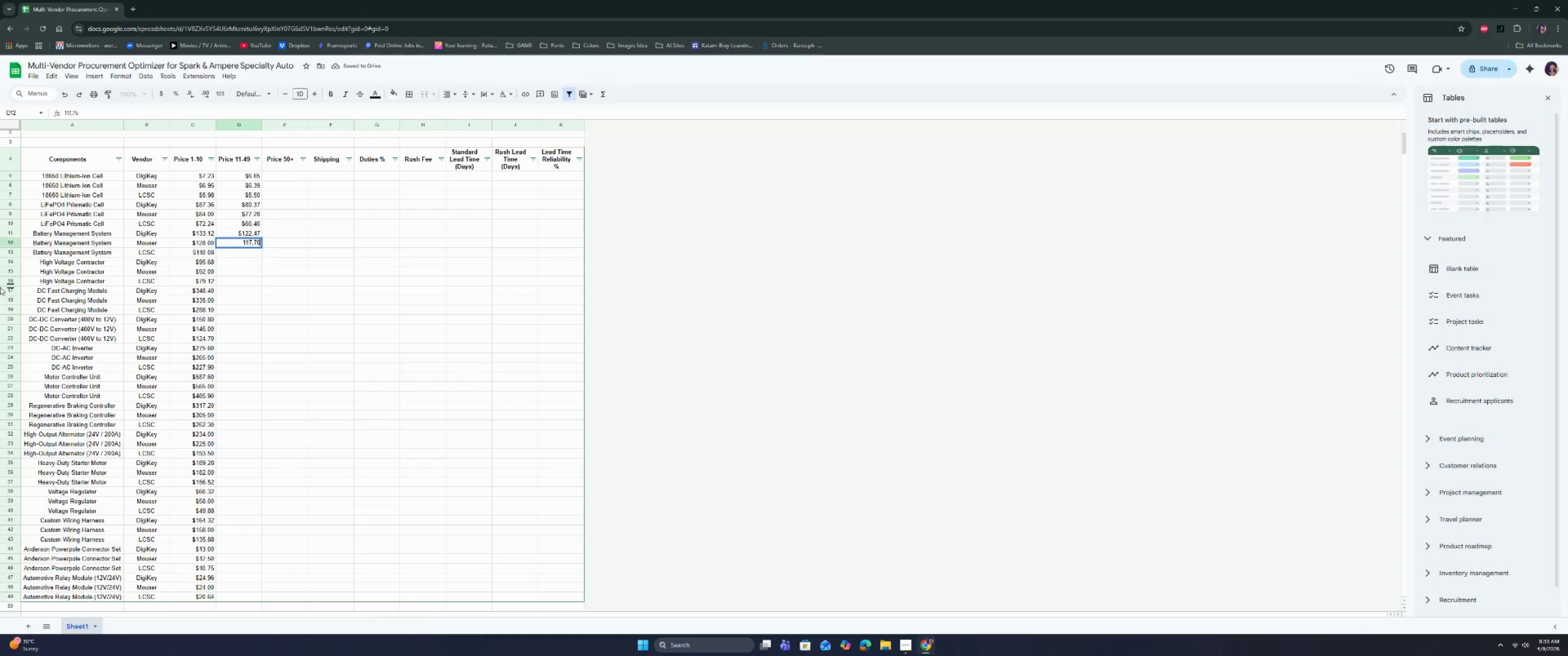 
key(Enter)
 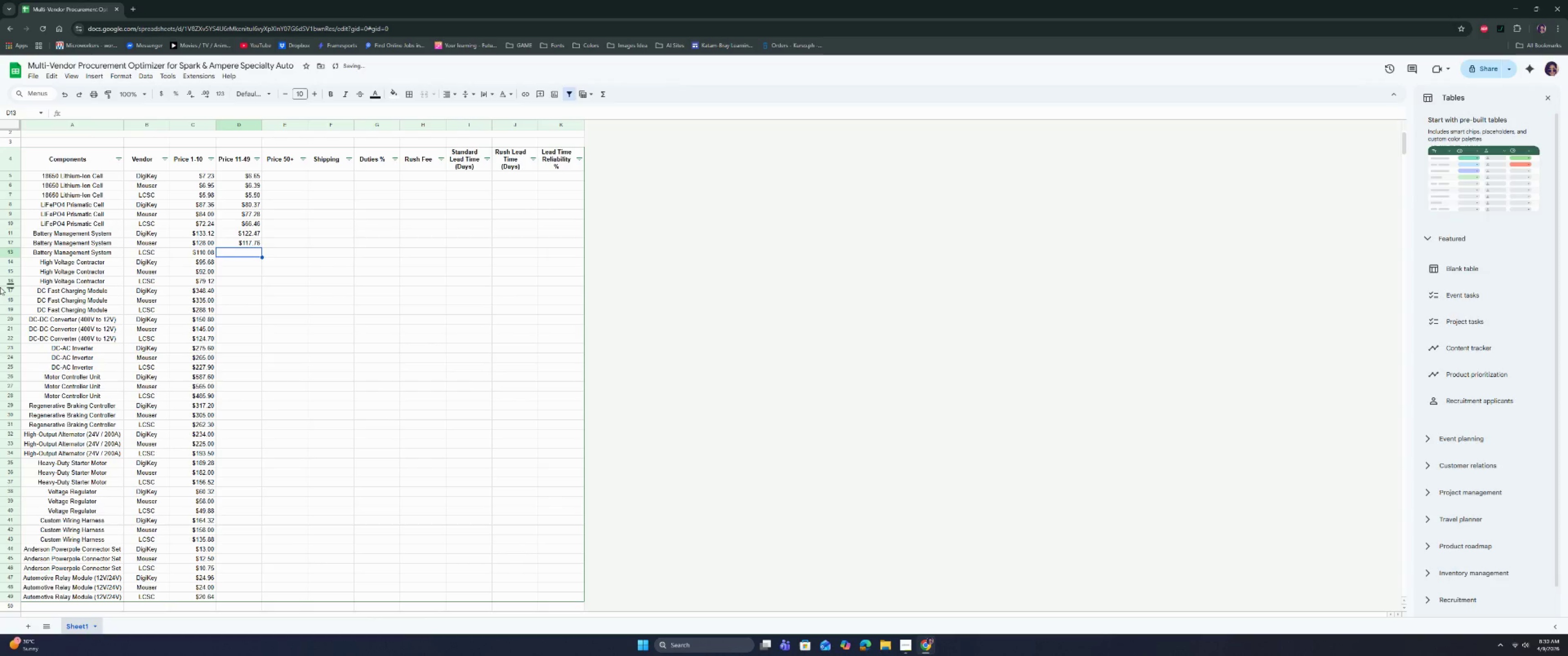 
type(101.27)
 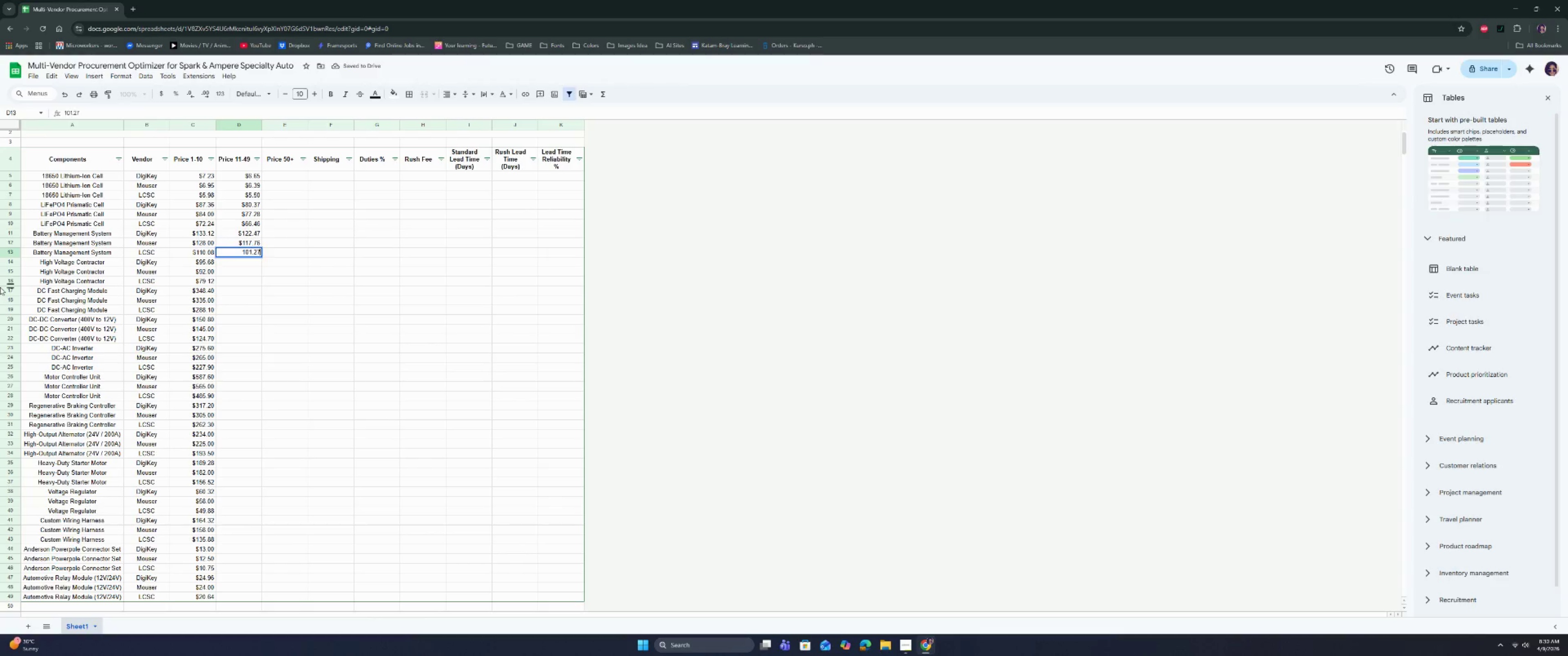 
key(Enter)
 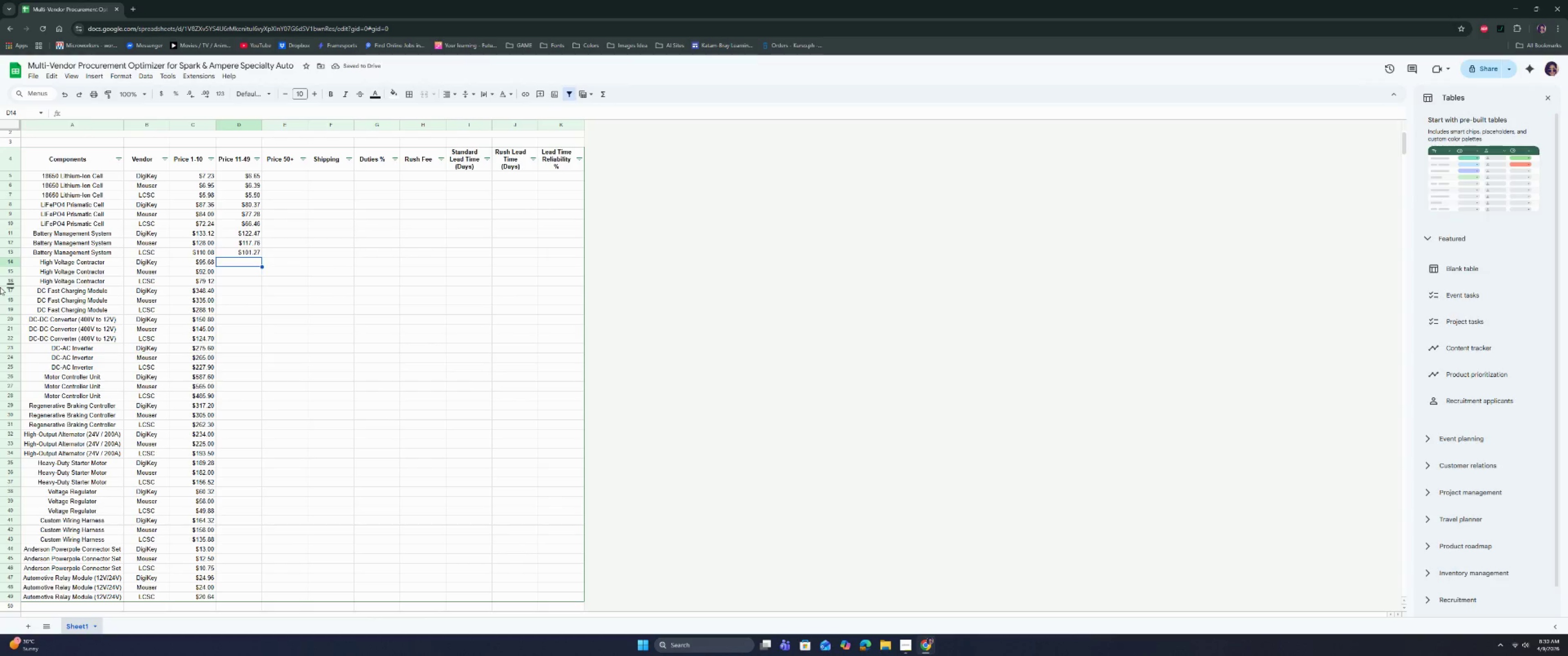 
type(88.03)
 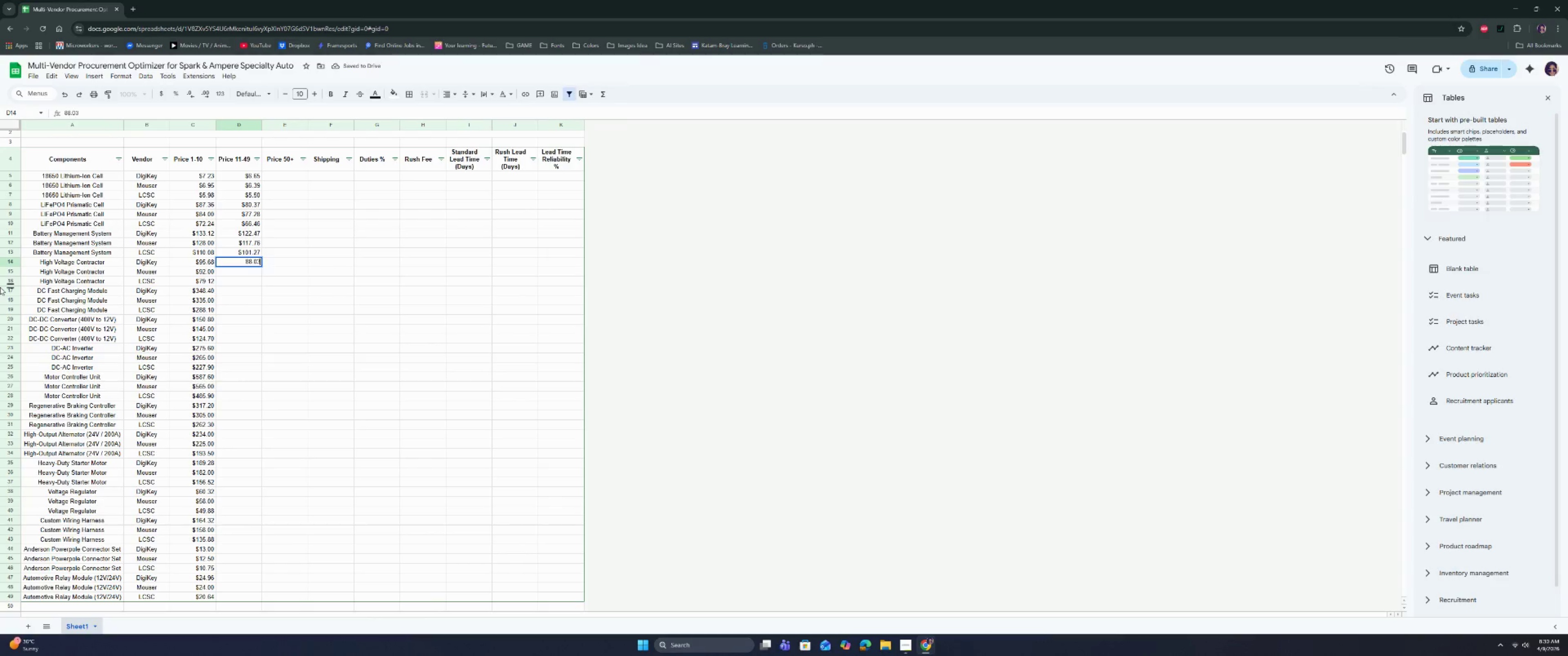 
key(Enter)
 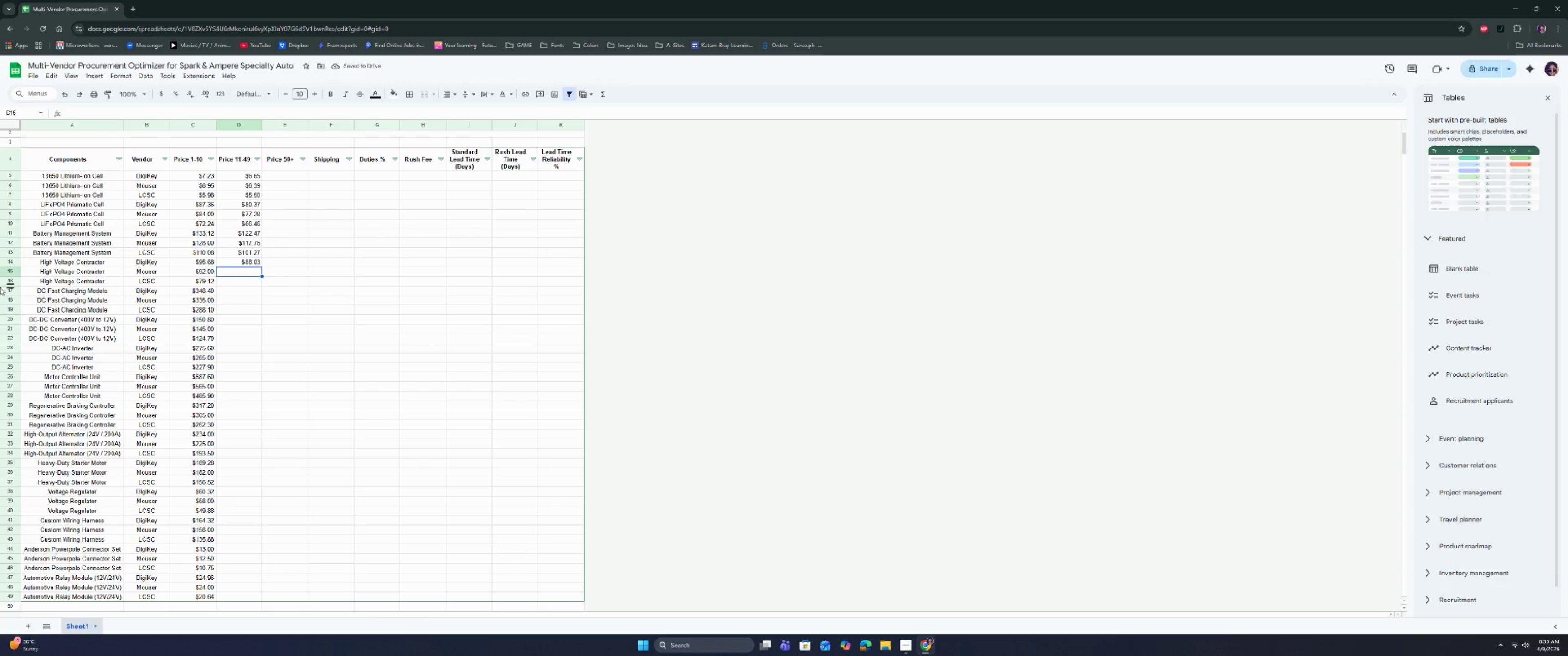 
type(84.64)
 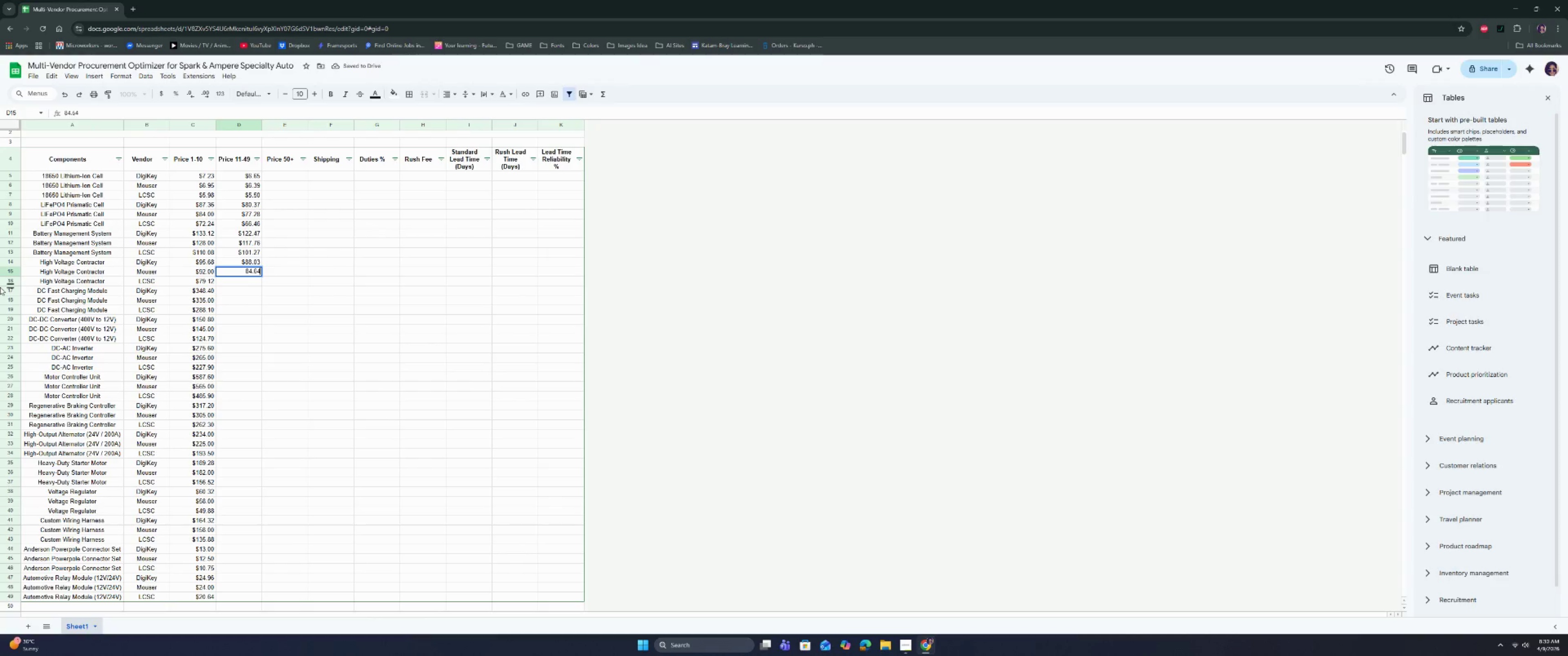 
key(Enter)
 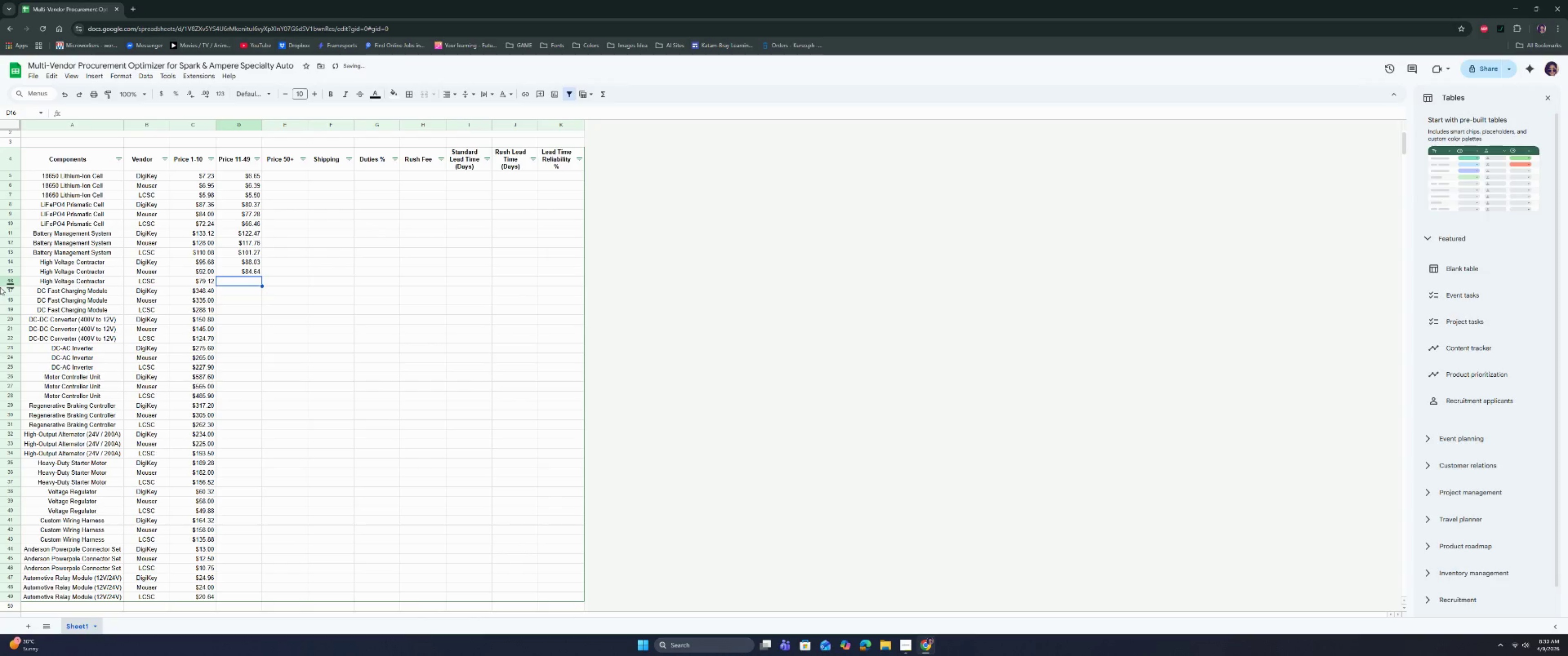 
type(72.79)
 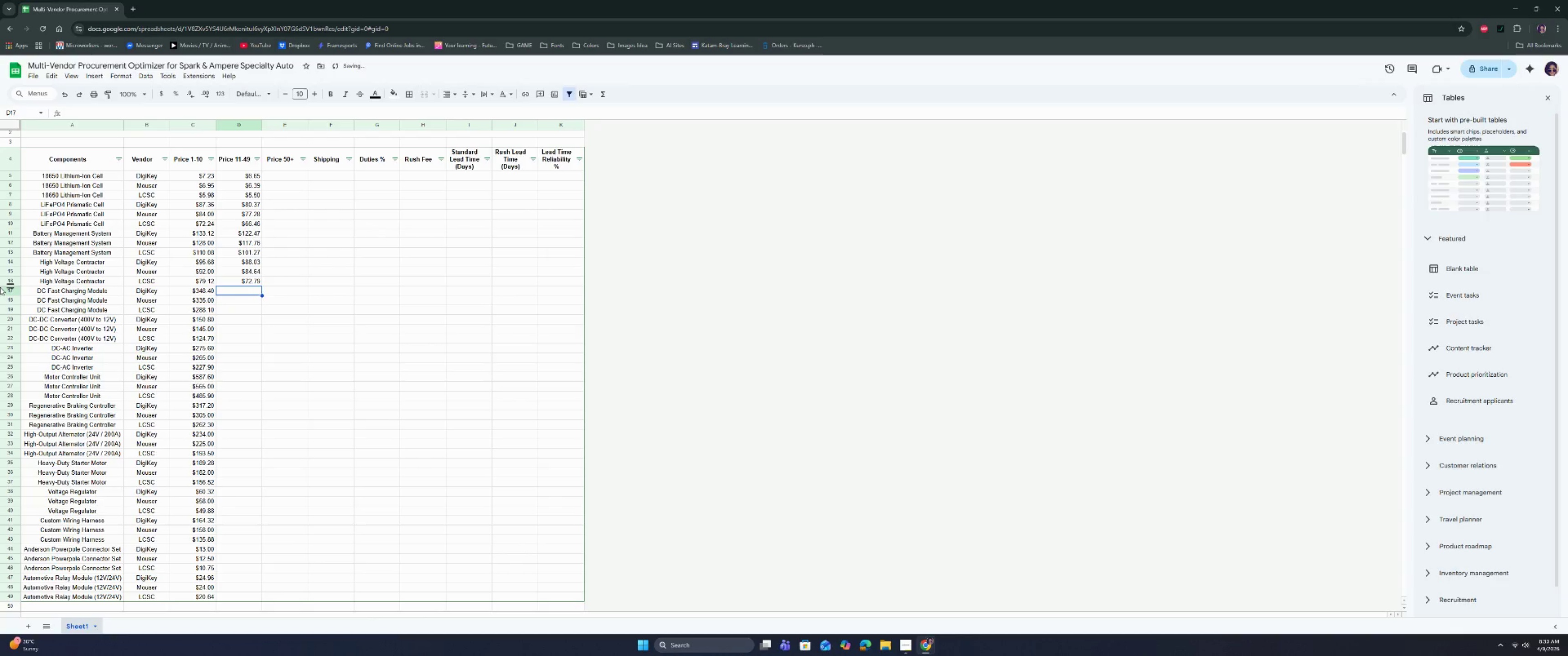 
key(Enter)
 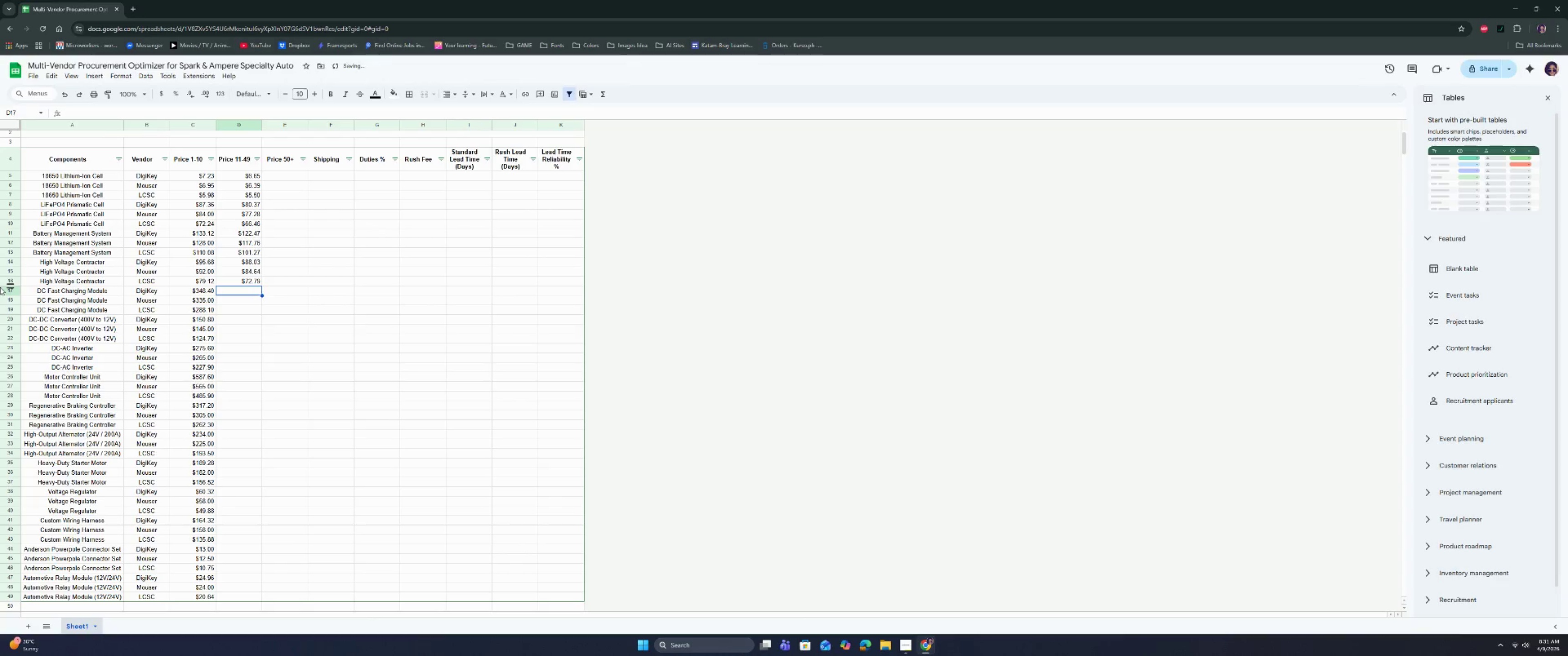 
type(320.53)
 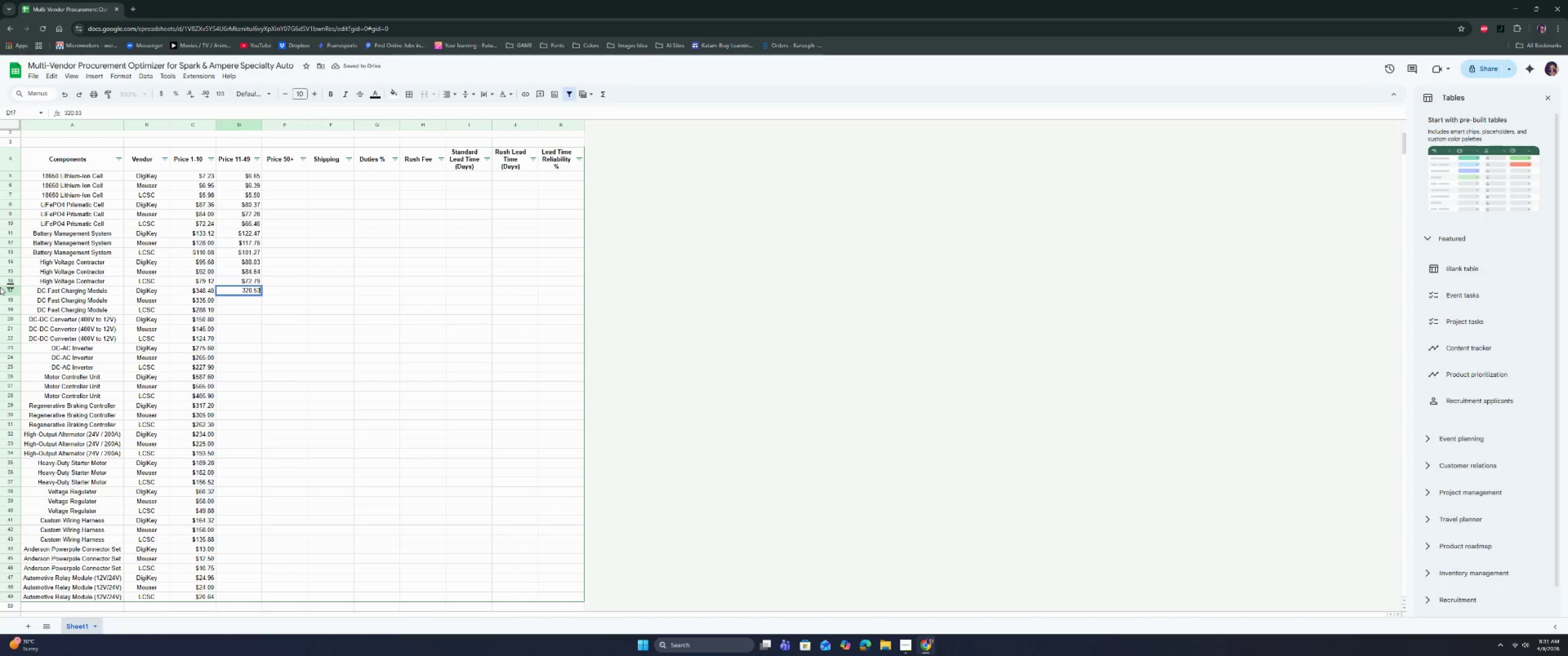 
key(Enter)
 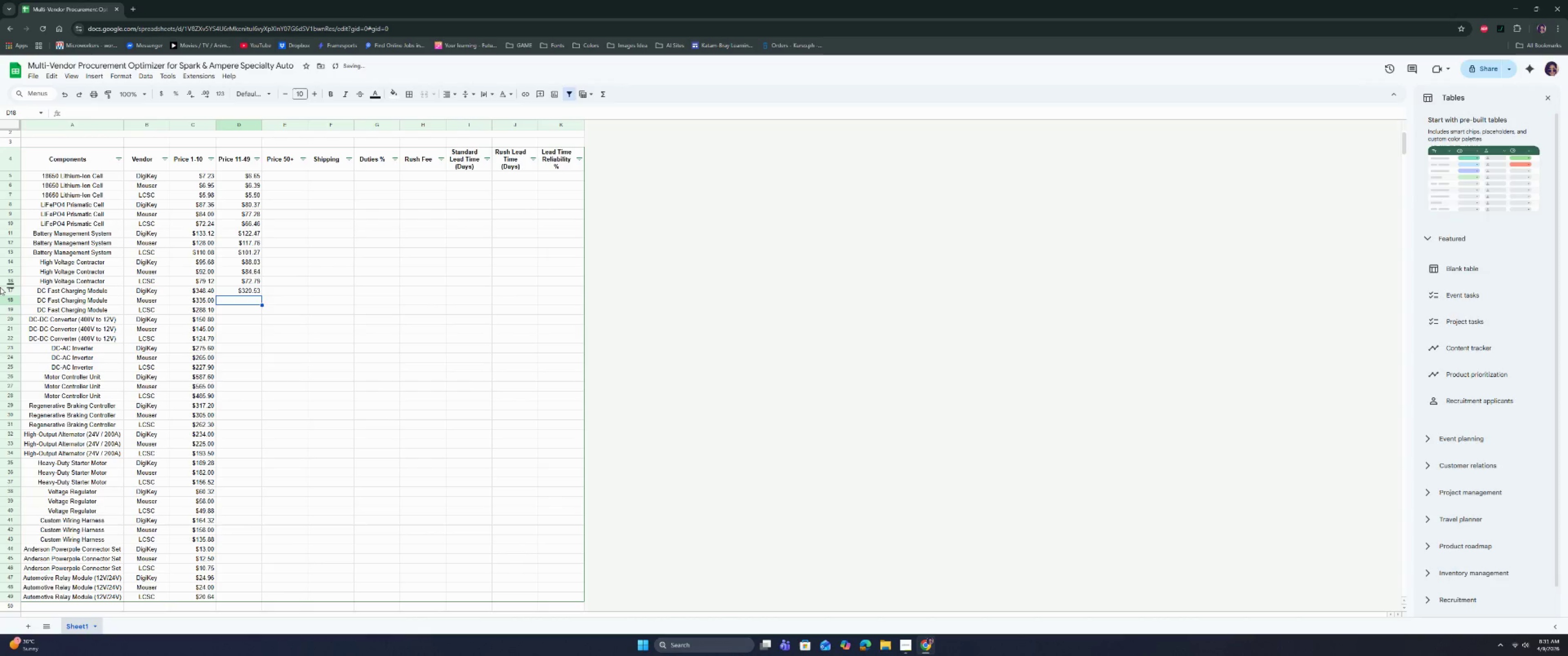 
type(308/)
key(Backspace)
type(.2)
 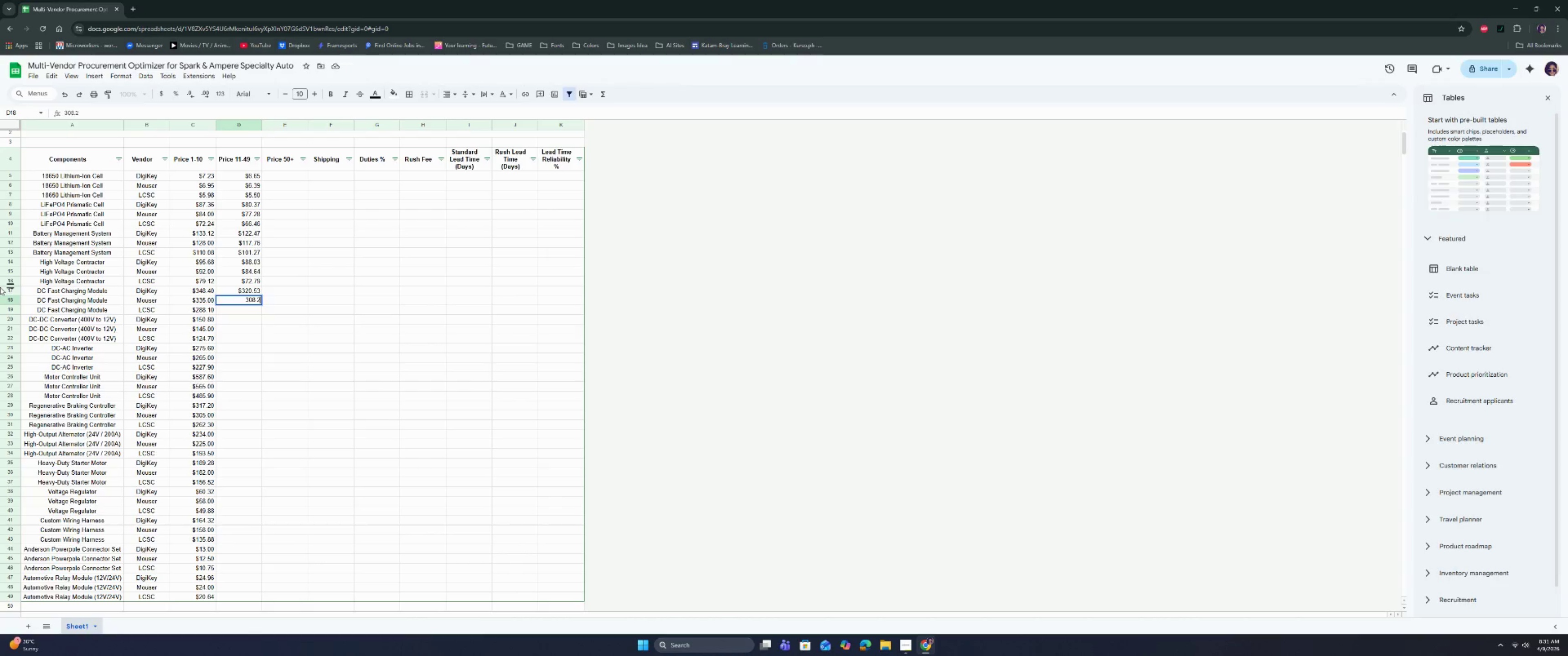 
key(Enter)
 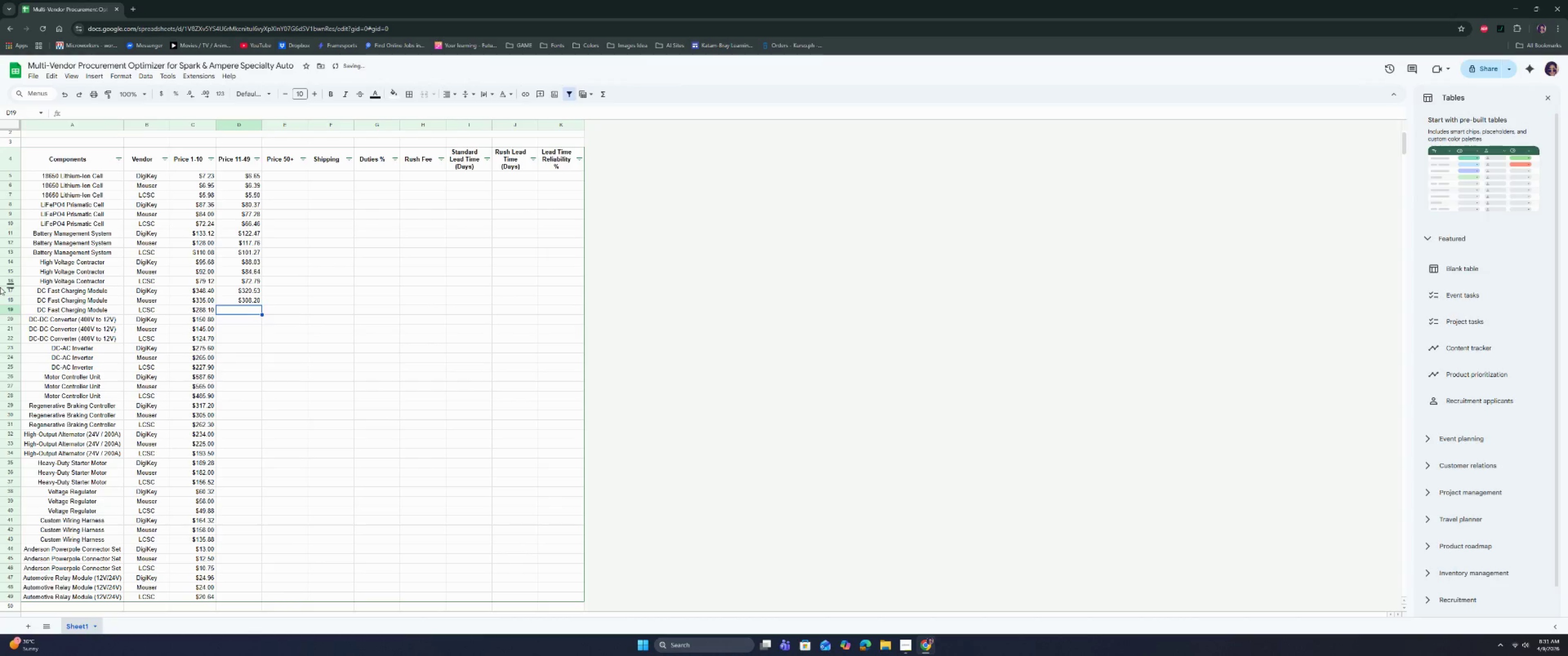 
type(265.P)
key(Backspace)
type(05)
 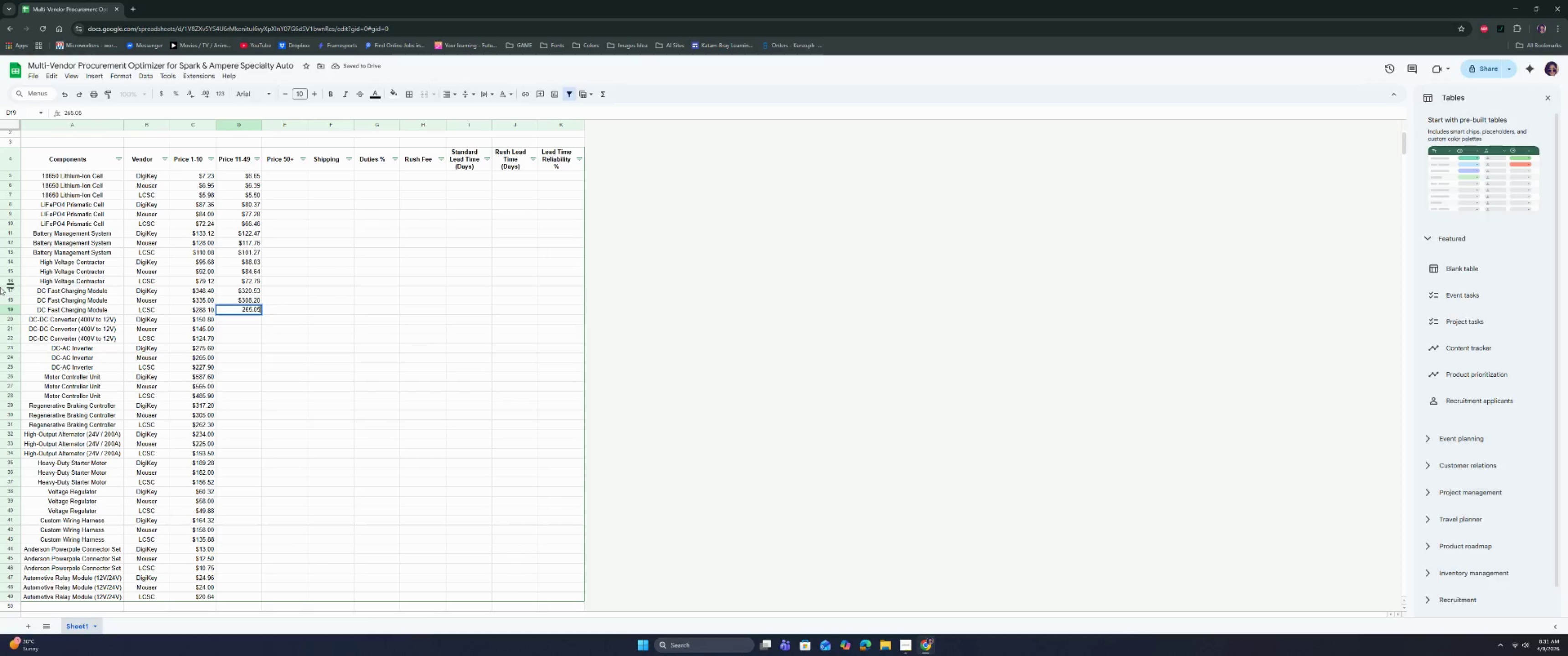 
key(Enter)
 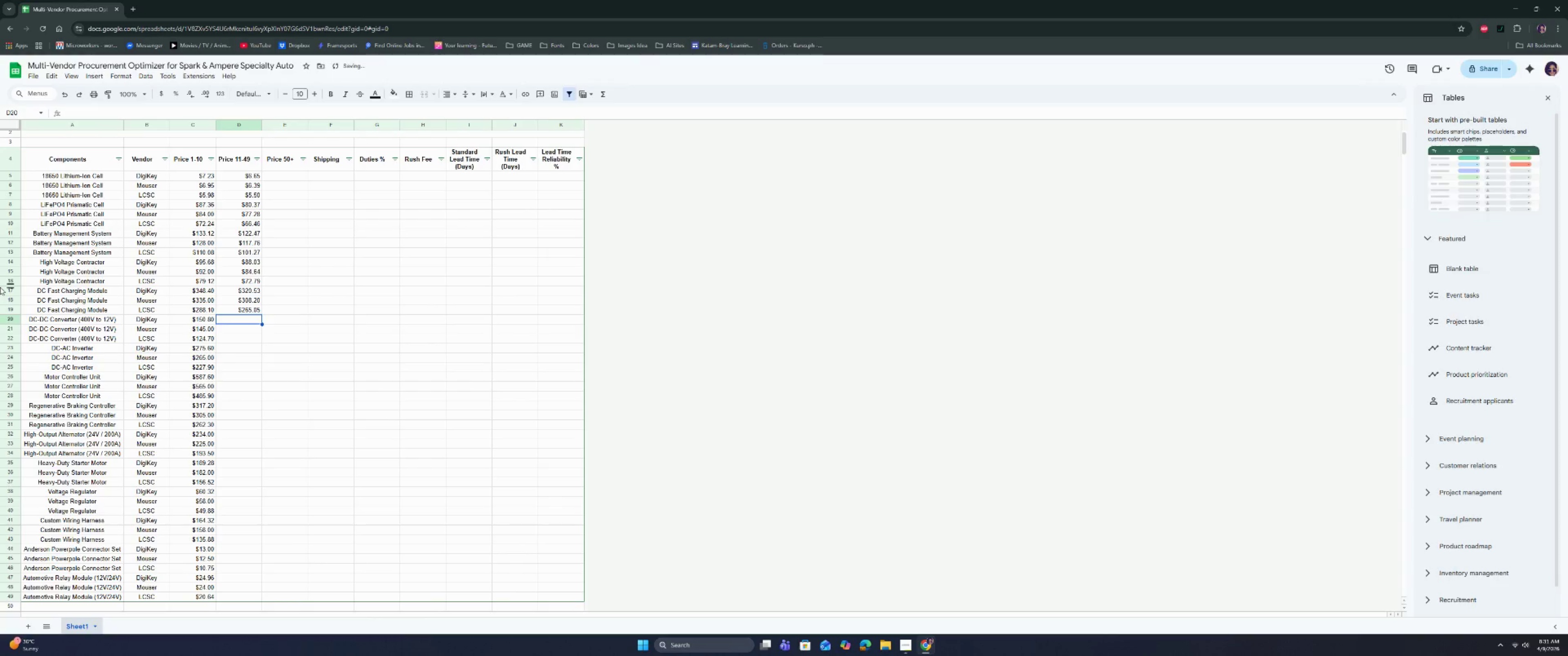 
type(138/)
key(Backspace)
type(.74)
 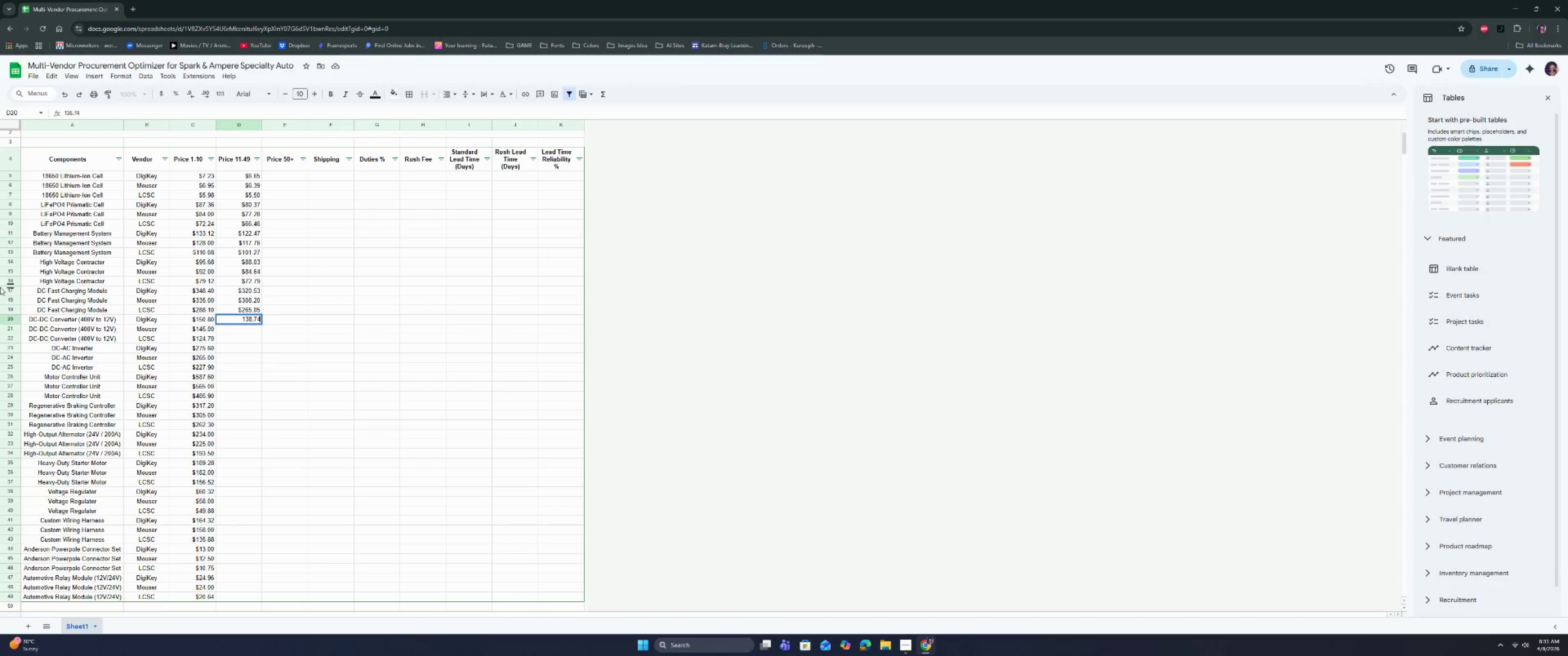 
key(Enter)
 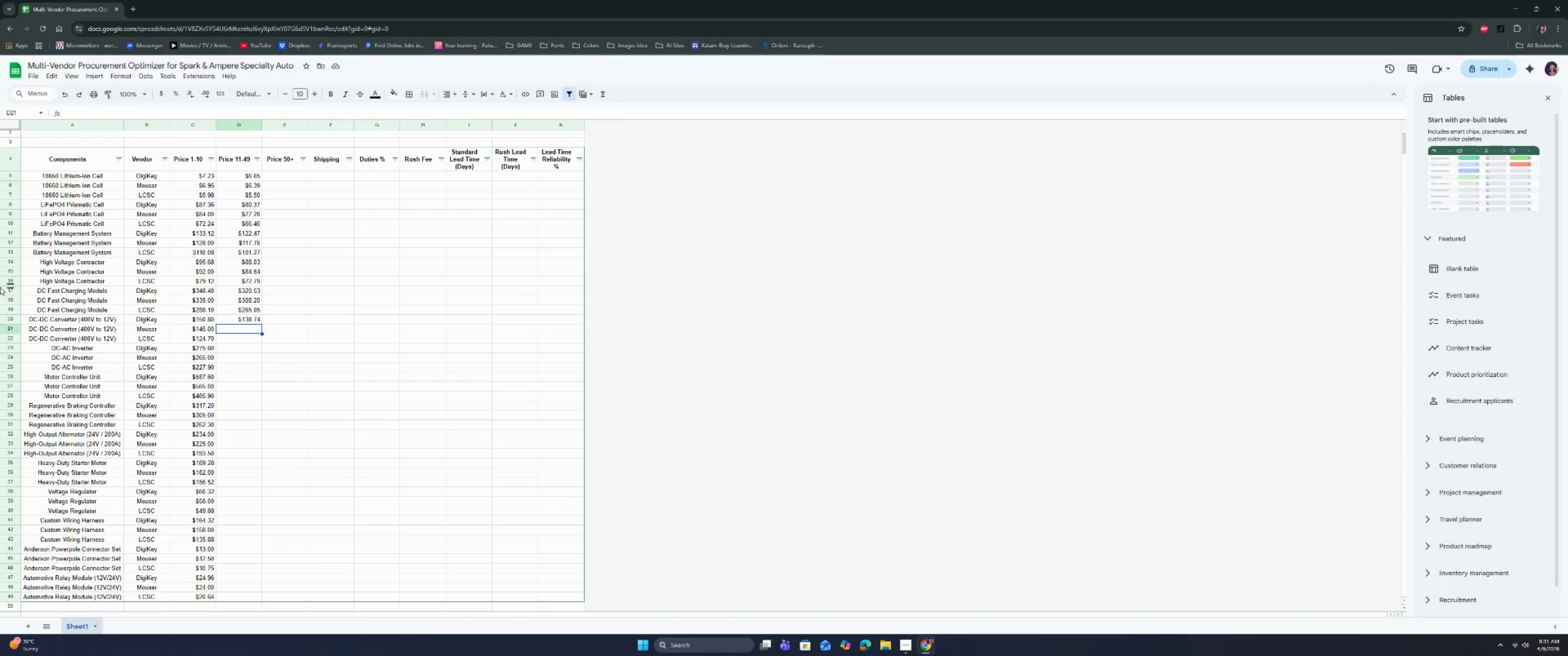 
wait(7.93)
 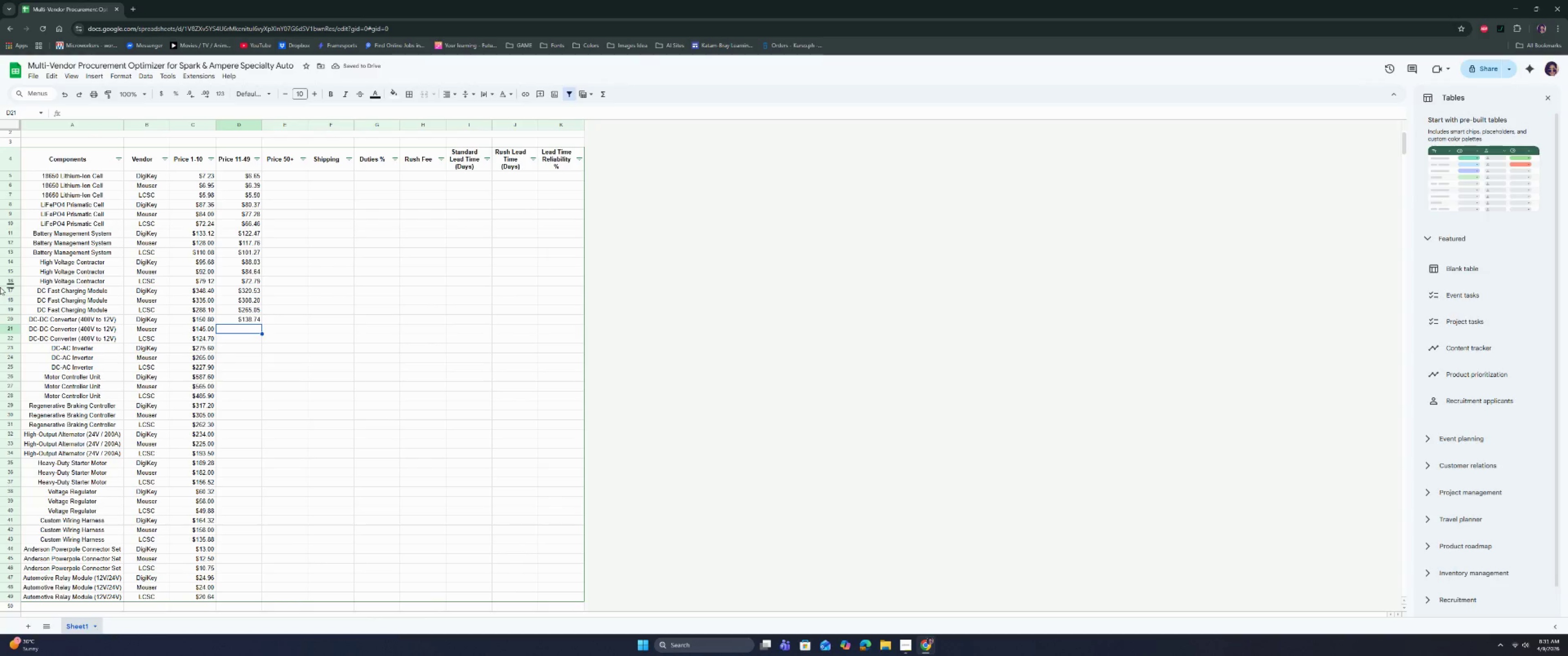 
type(13.4)
key(Backspace)
key(Backspace)
type(3.4)
 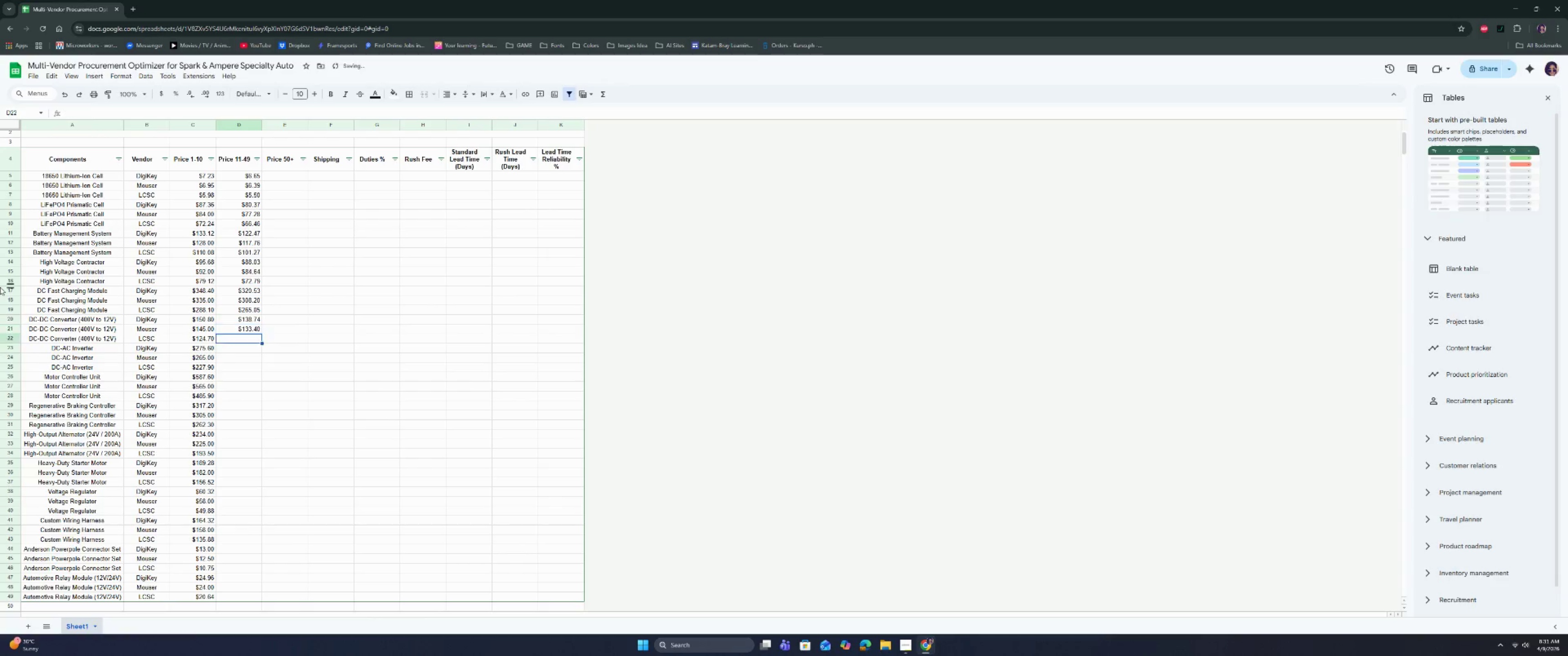 
key(Enter)
 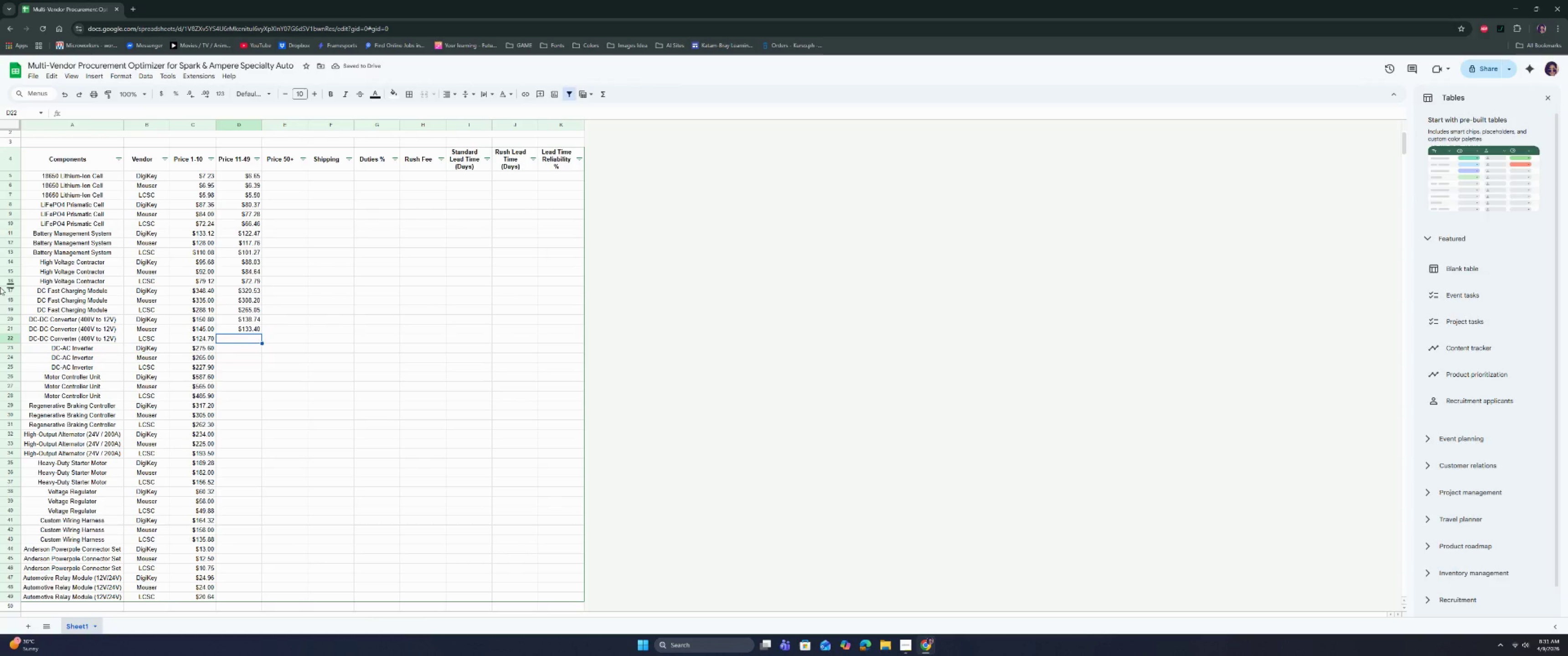 
type(114.72)
 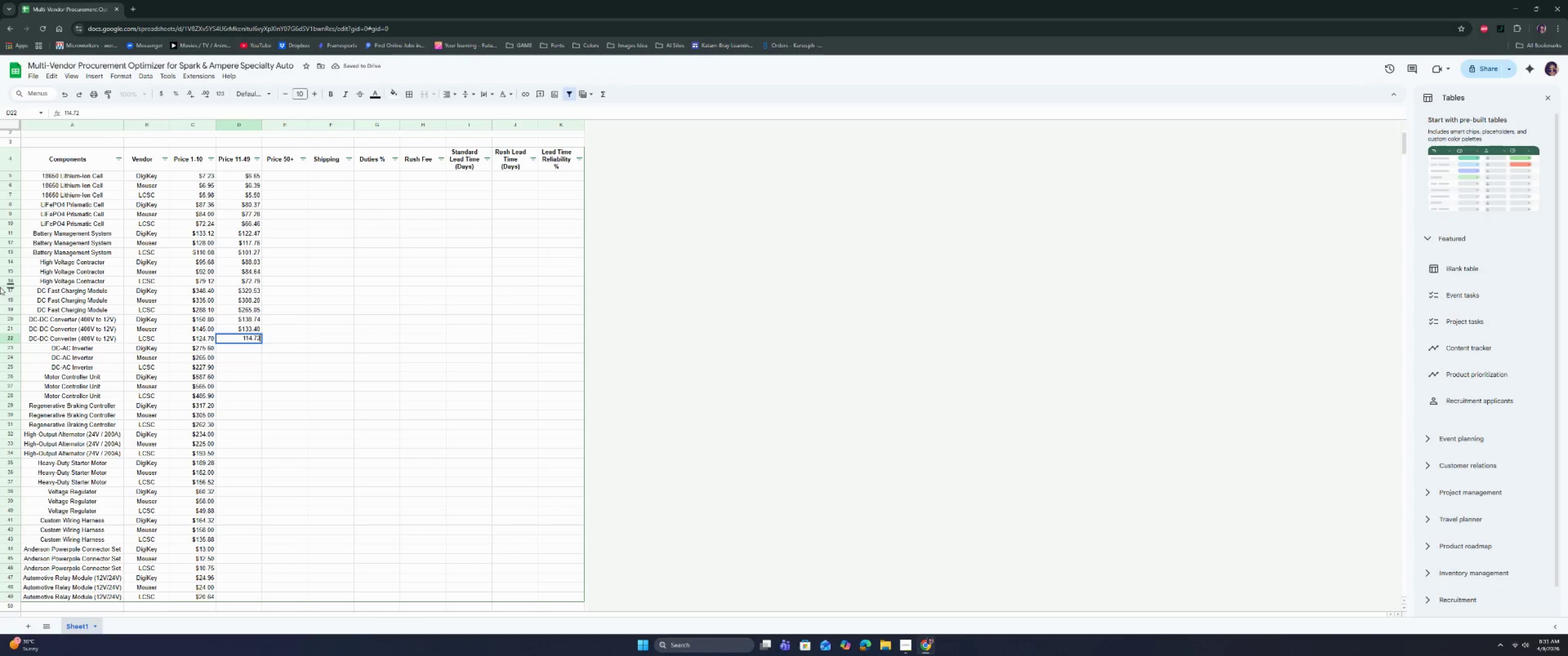 
key(Enter)
 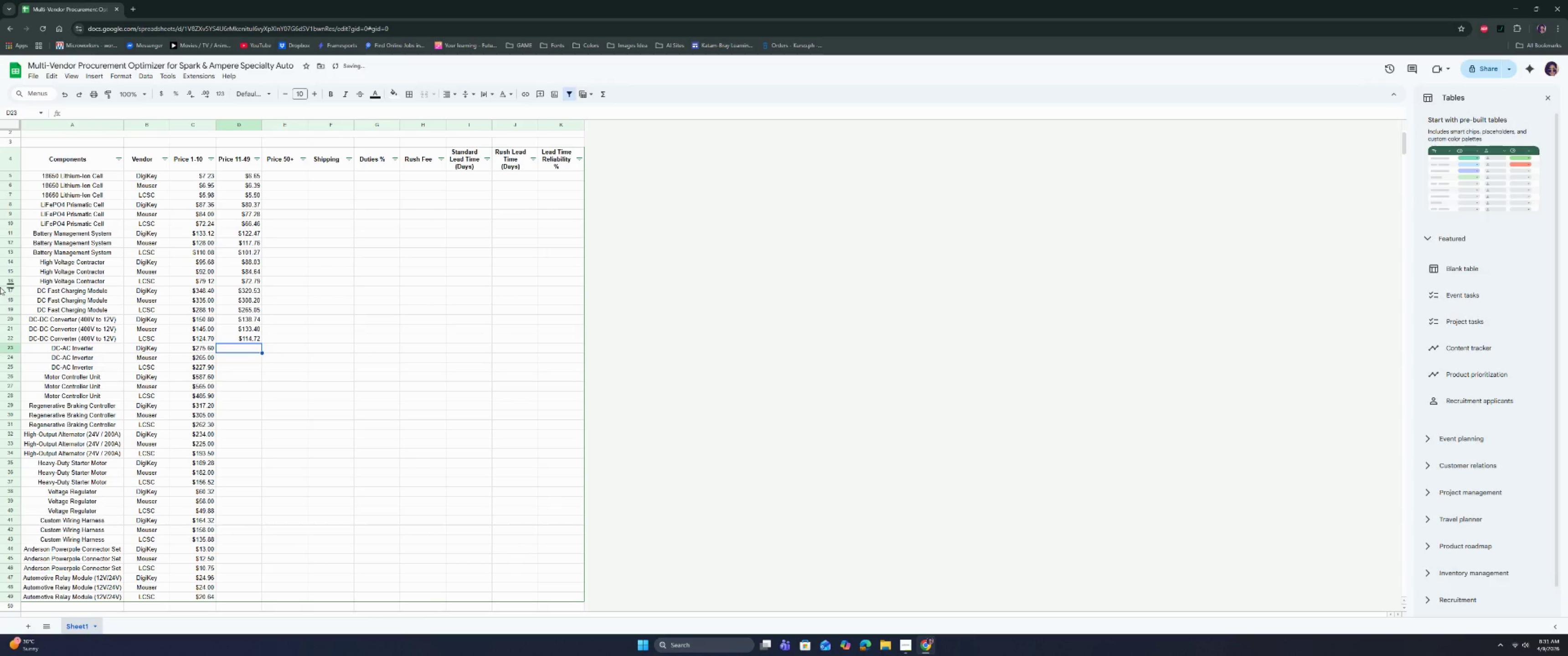 
type(253.3)
key(Backspace)
type(55)
 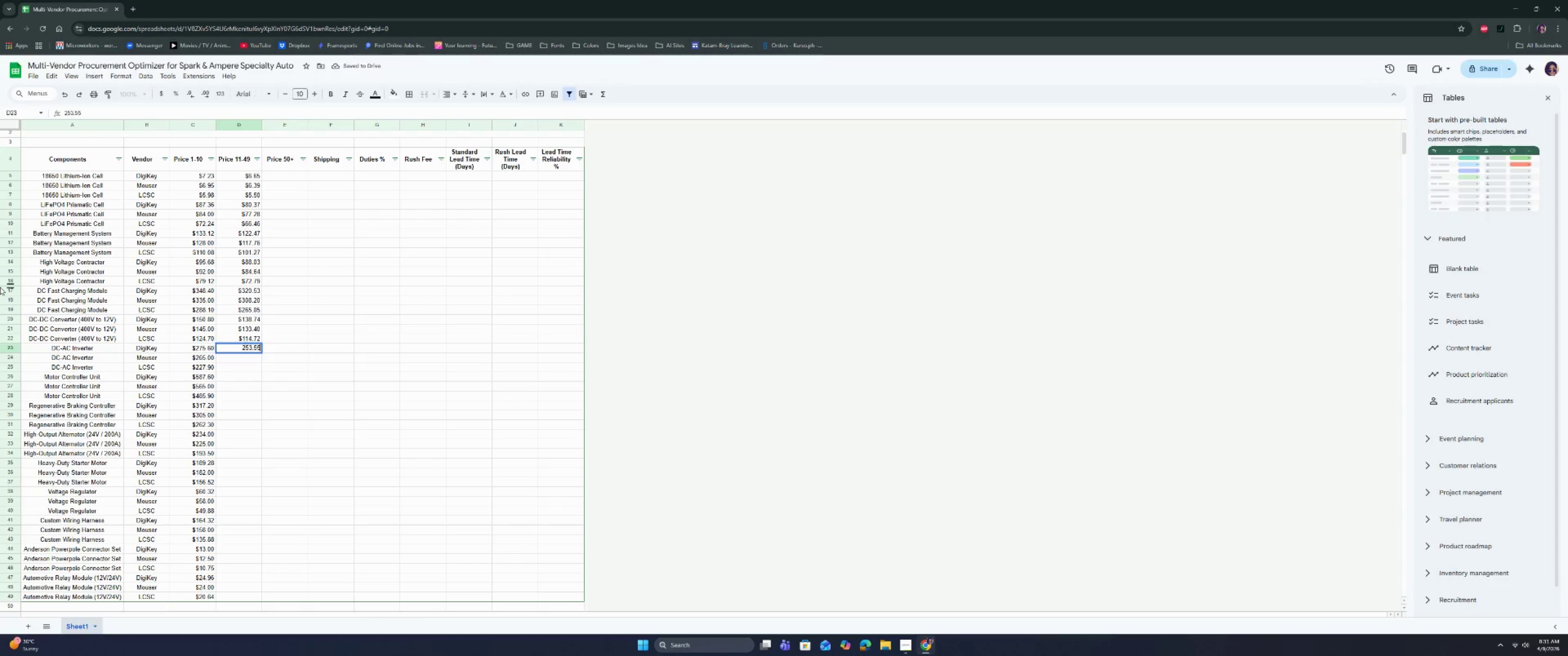 
key(Enter)
 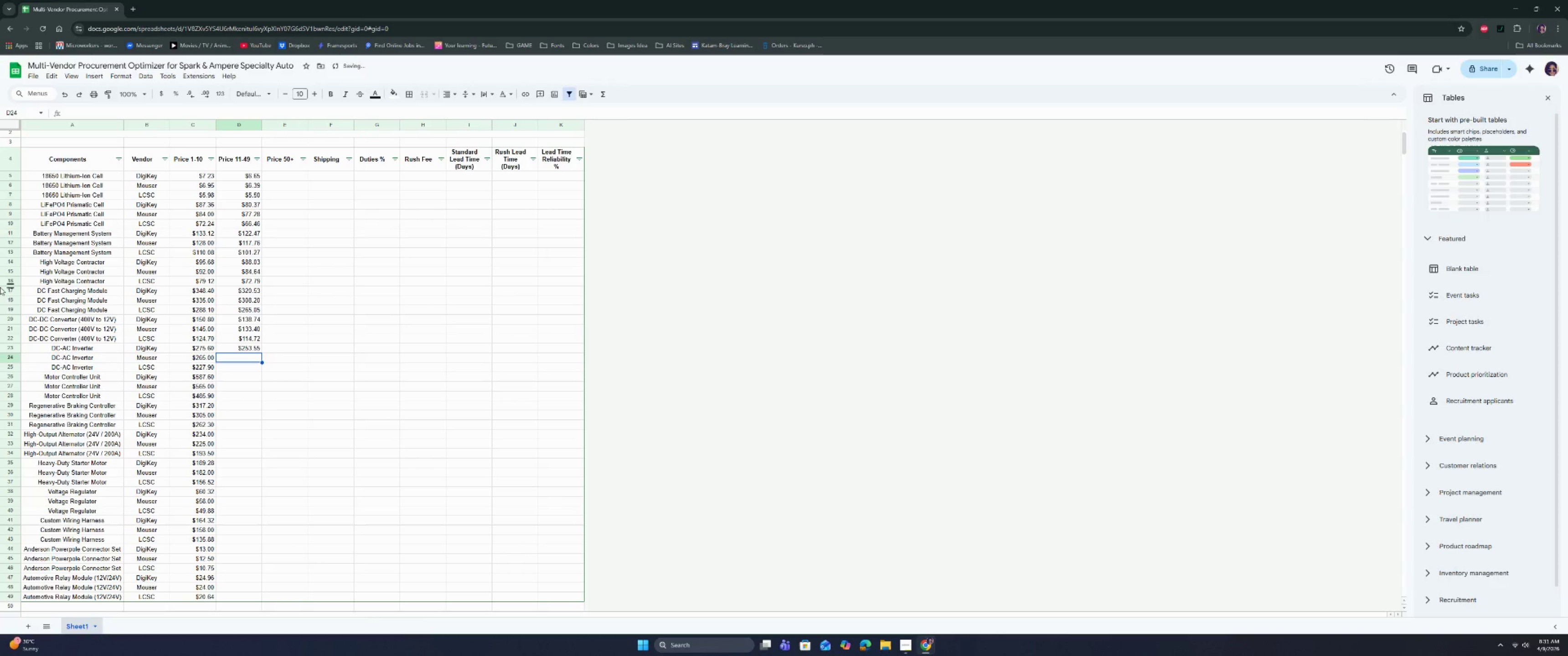 
type(243.8)
 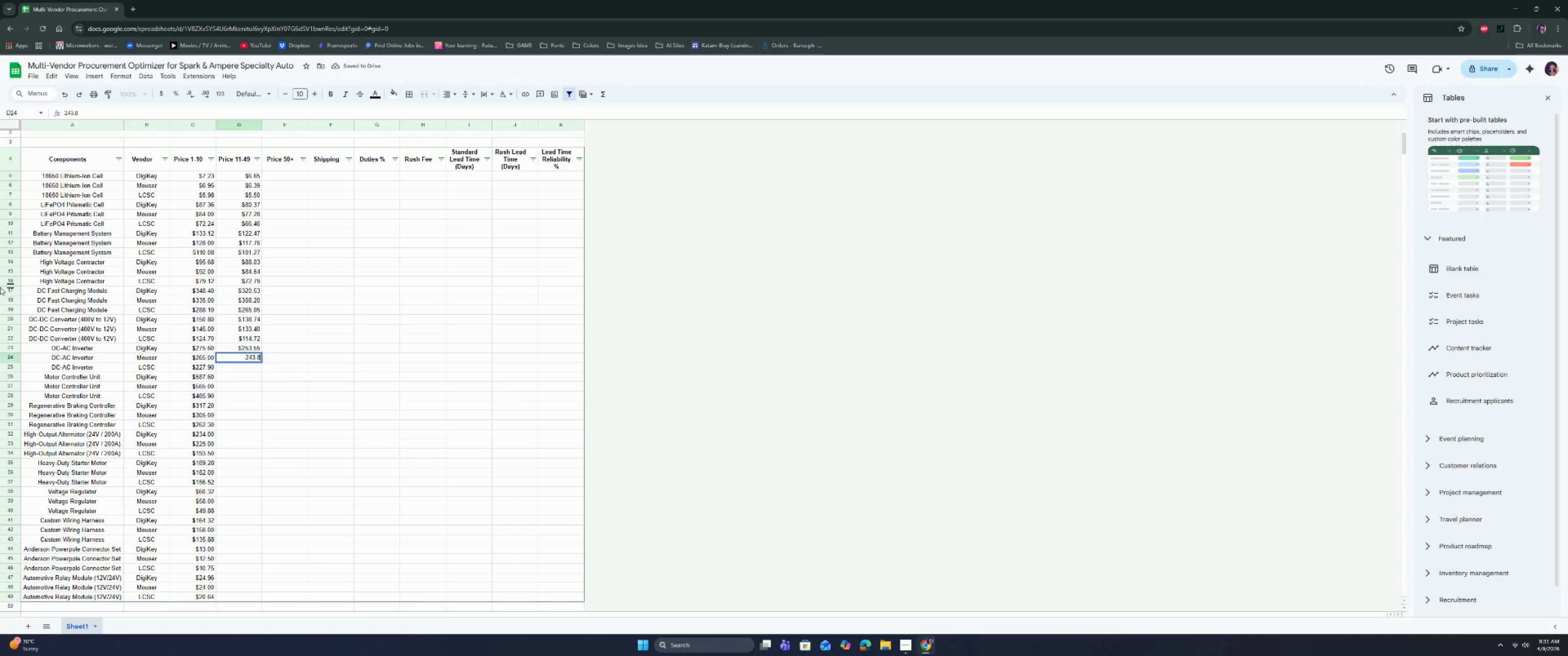 
key(Enter)
 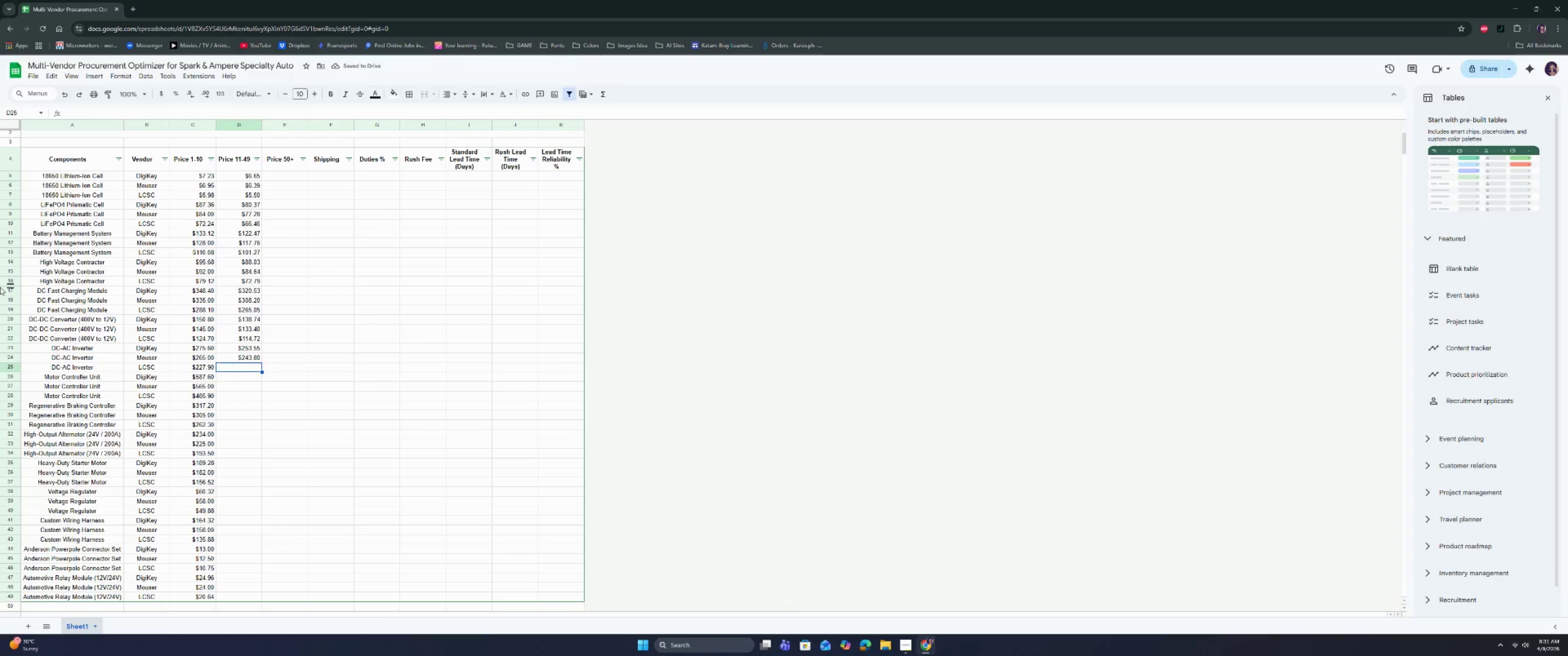 
type(443)
 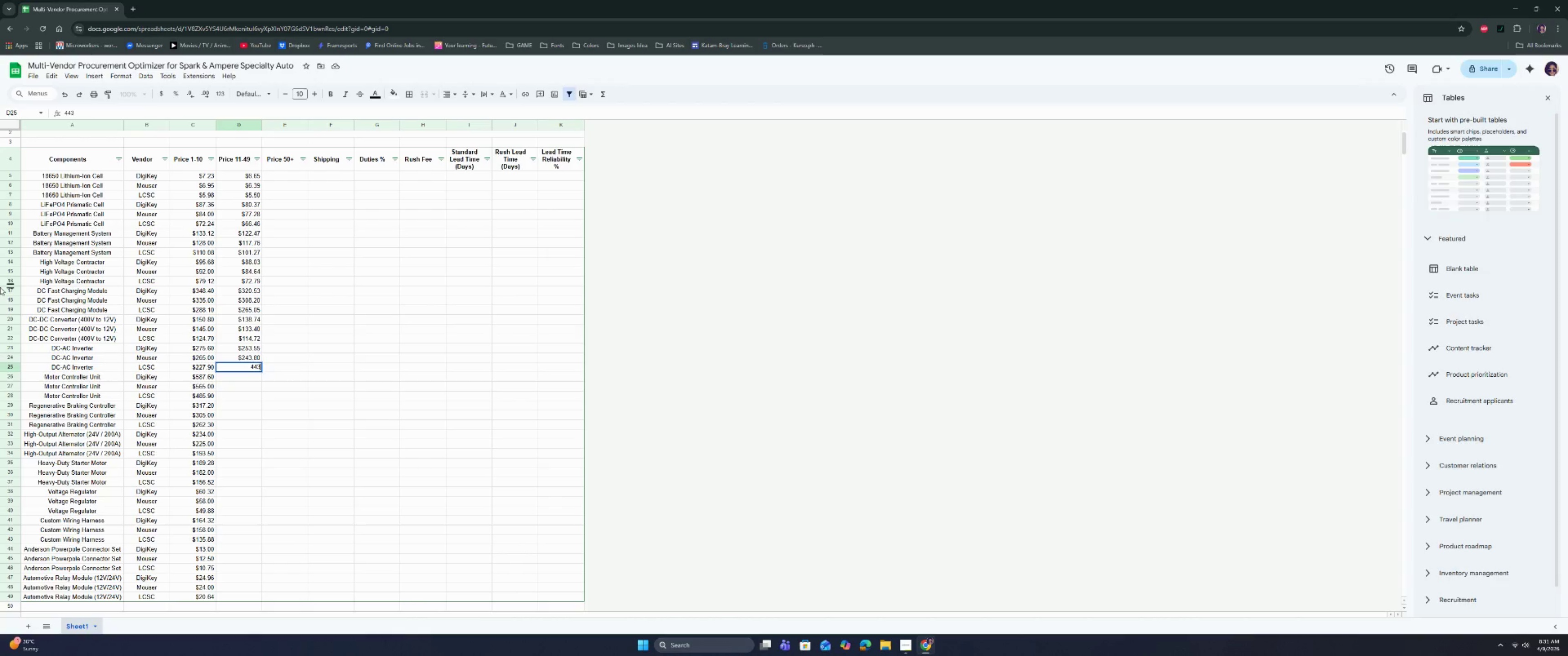 
key(Backspace)
type(7.03)
 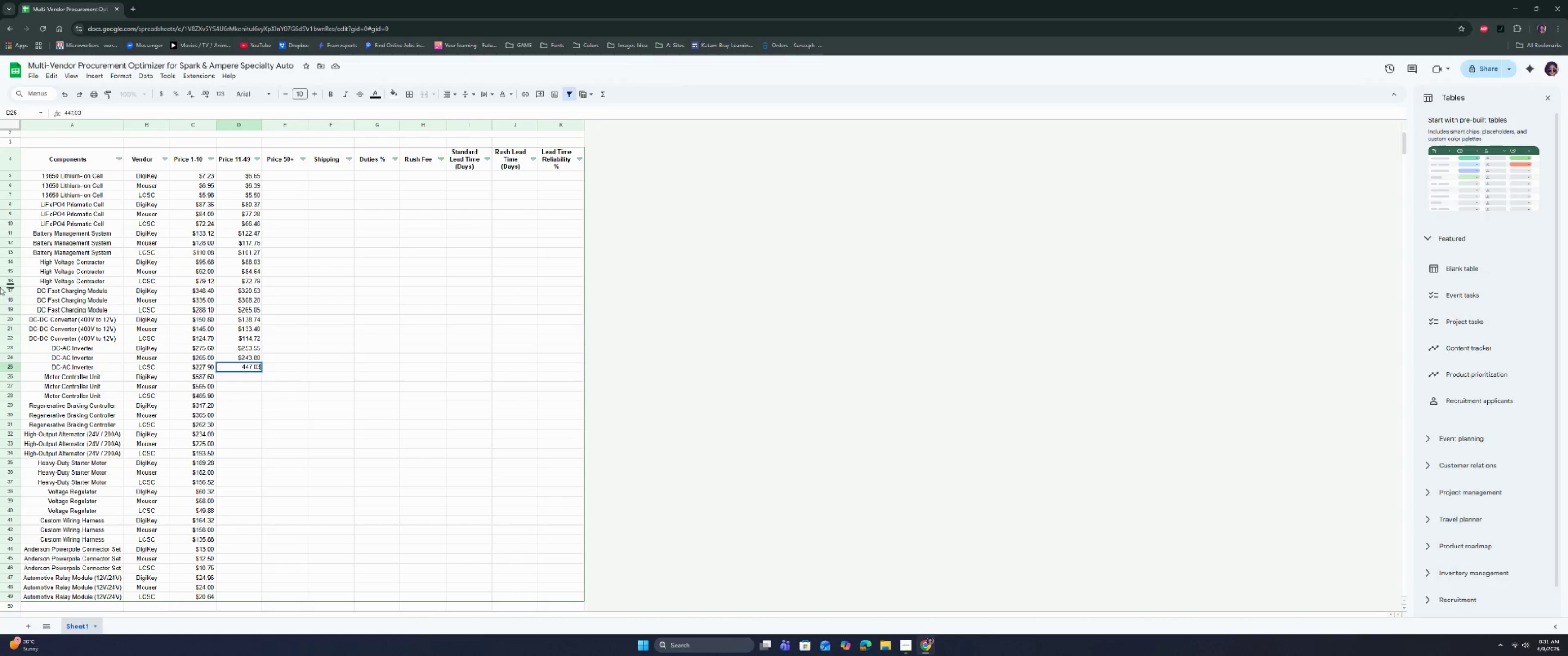 
key(Enter)
 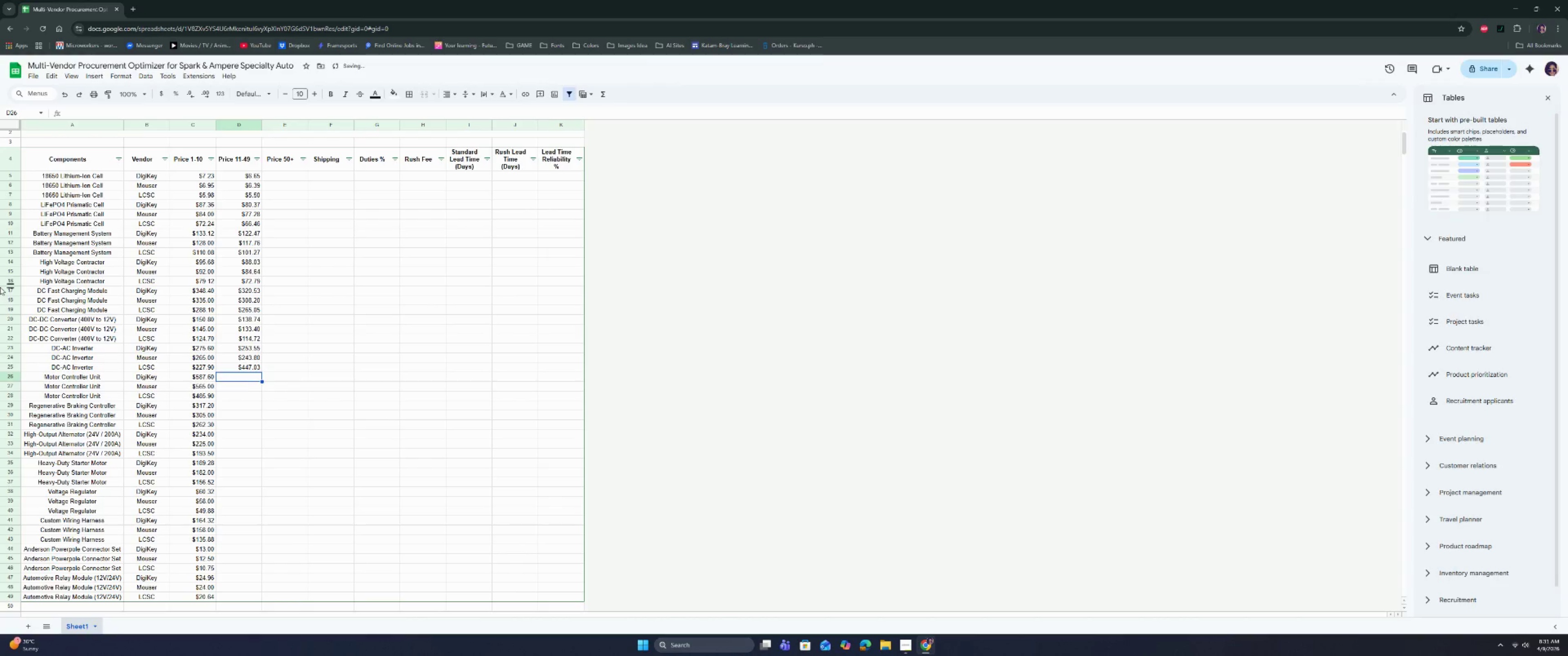 
key(Enter)
 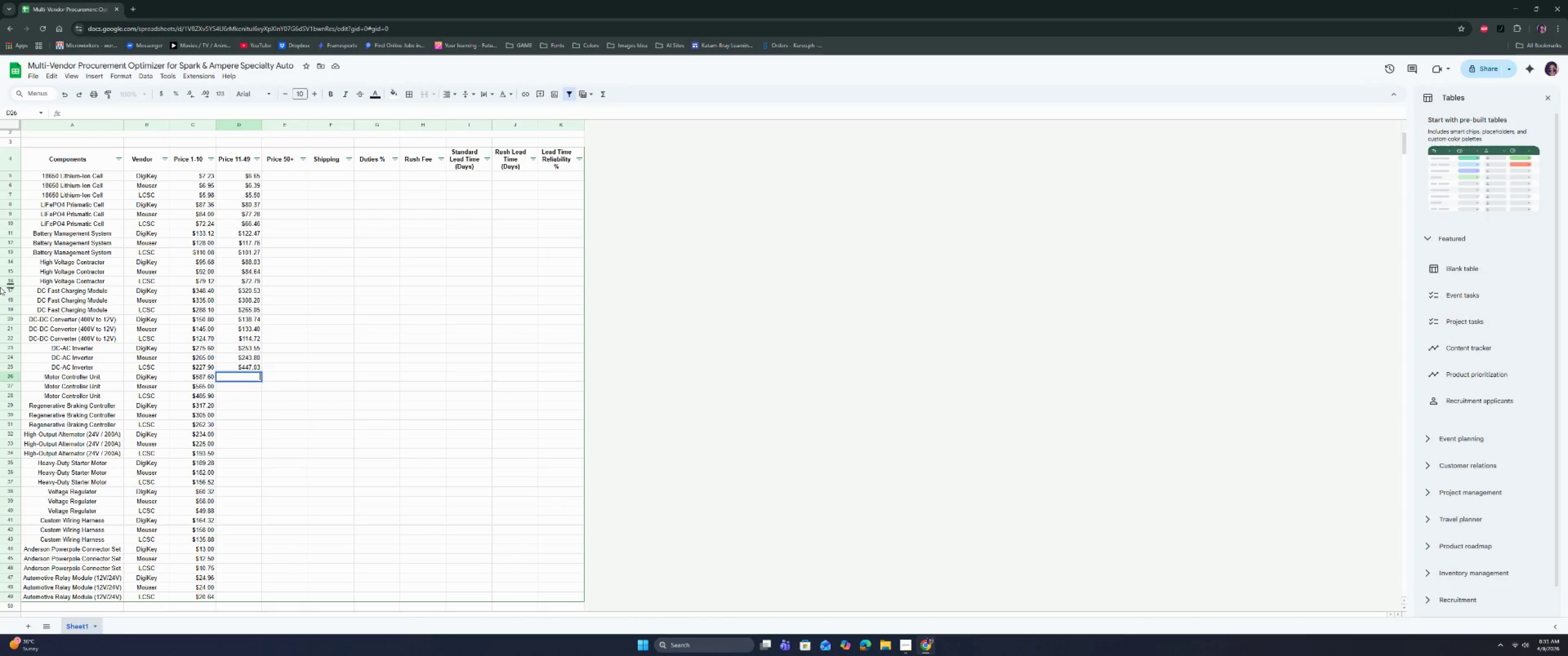 
type(392.)
key(Backspace)
key(Backspace)
key(Backspace)
key(Backspace)
type(298)
 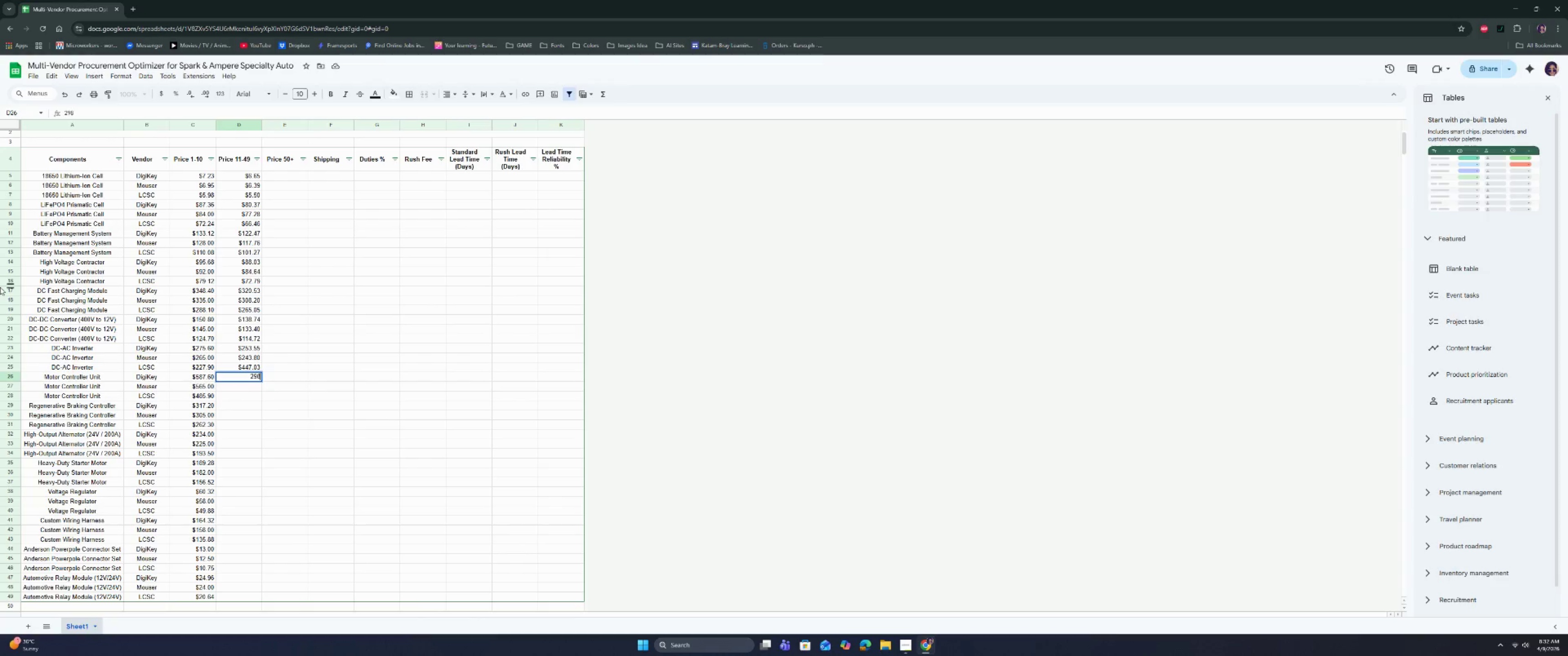 
wait(18.81)
 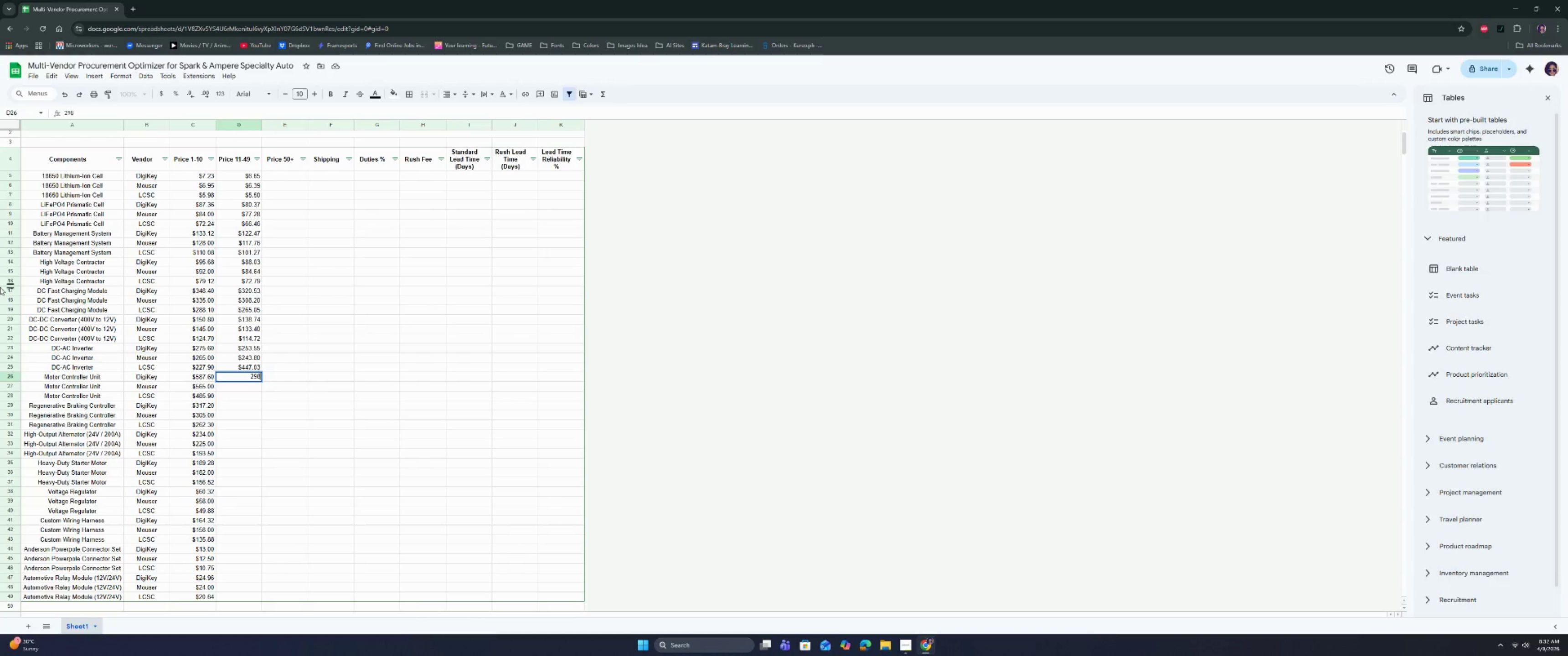 
key(Backspace)
 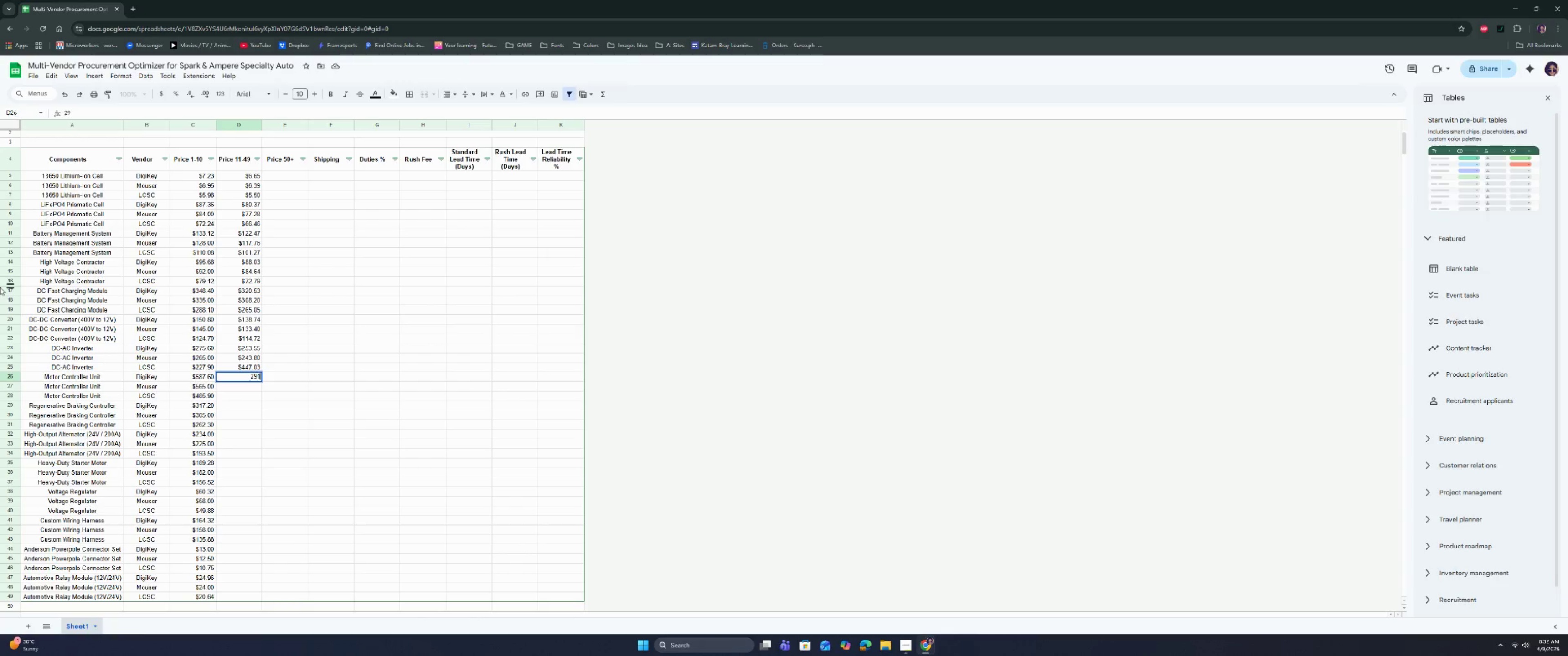 
key(1)
 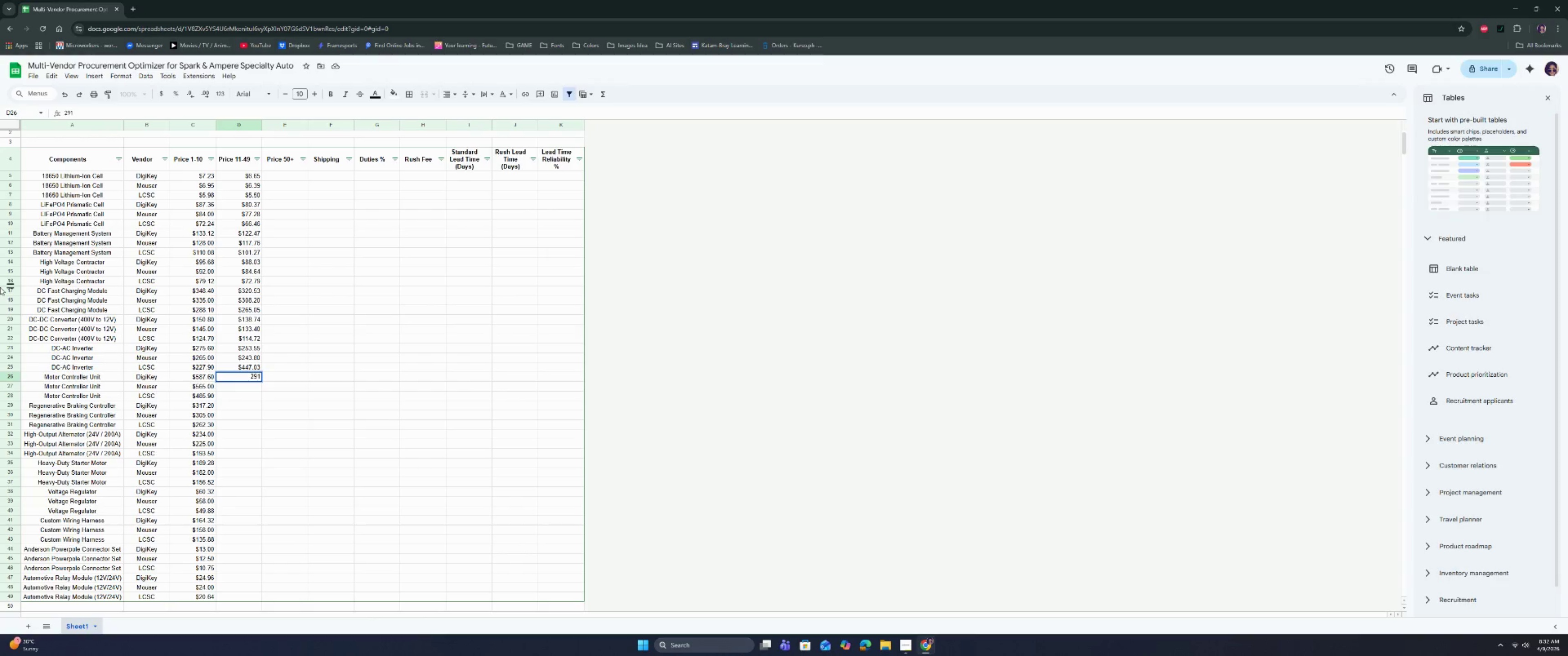 
key(Backspace)
 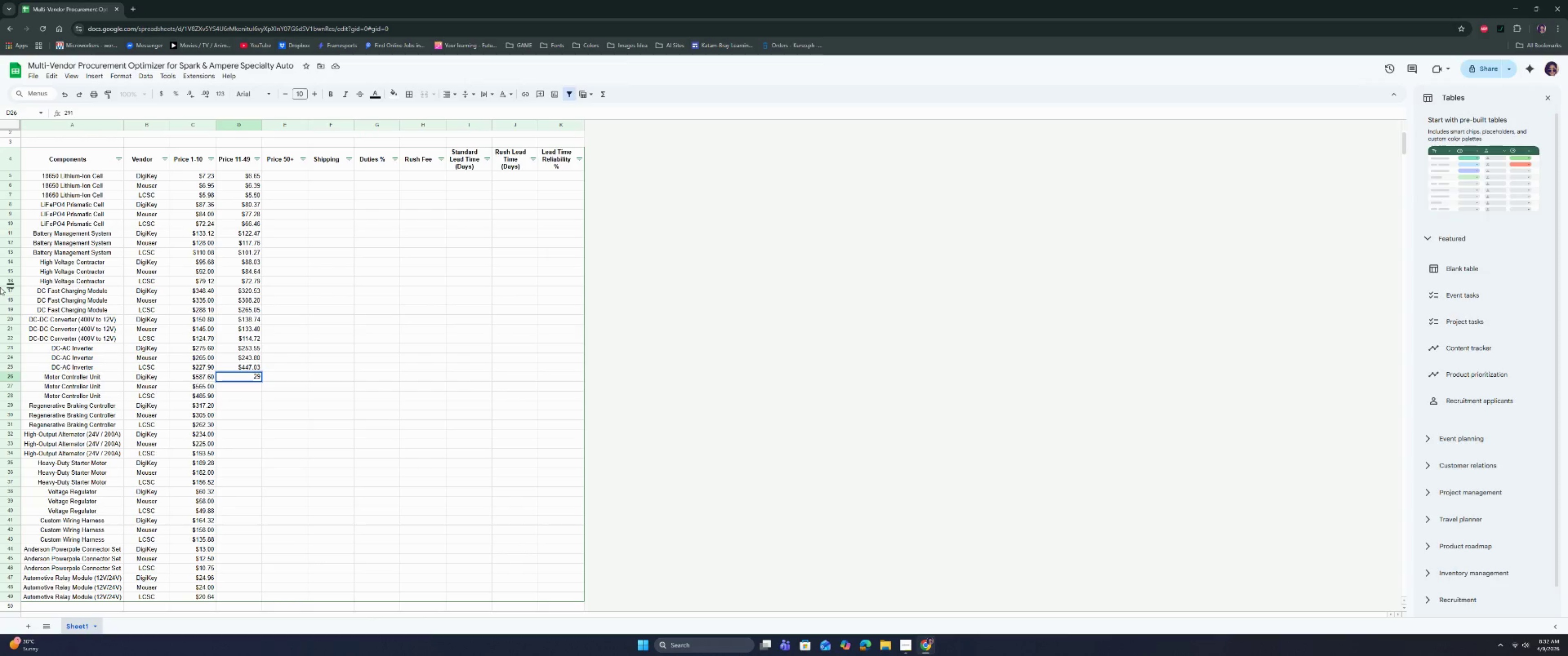 
key(Backspace)
 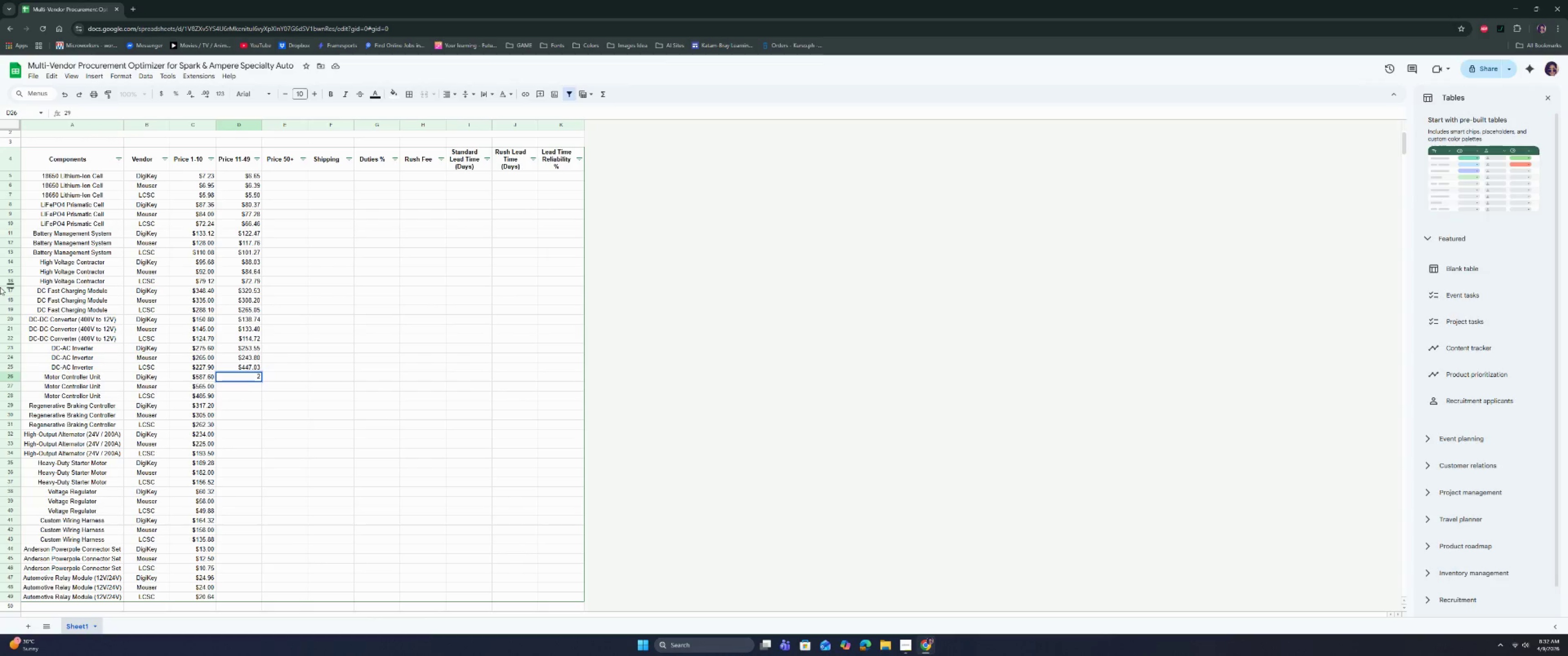 
key(Backspace)
 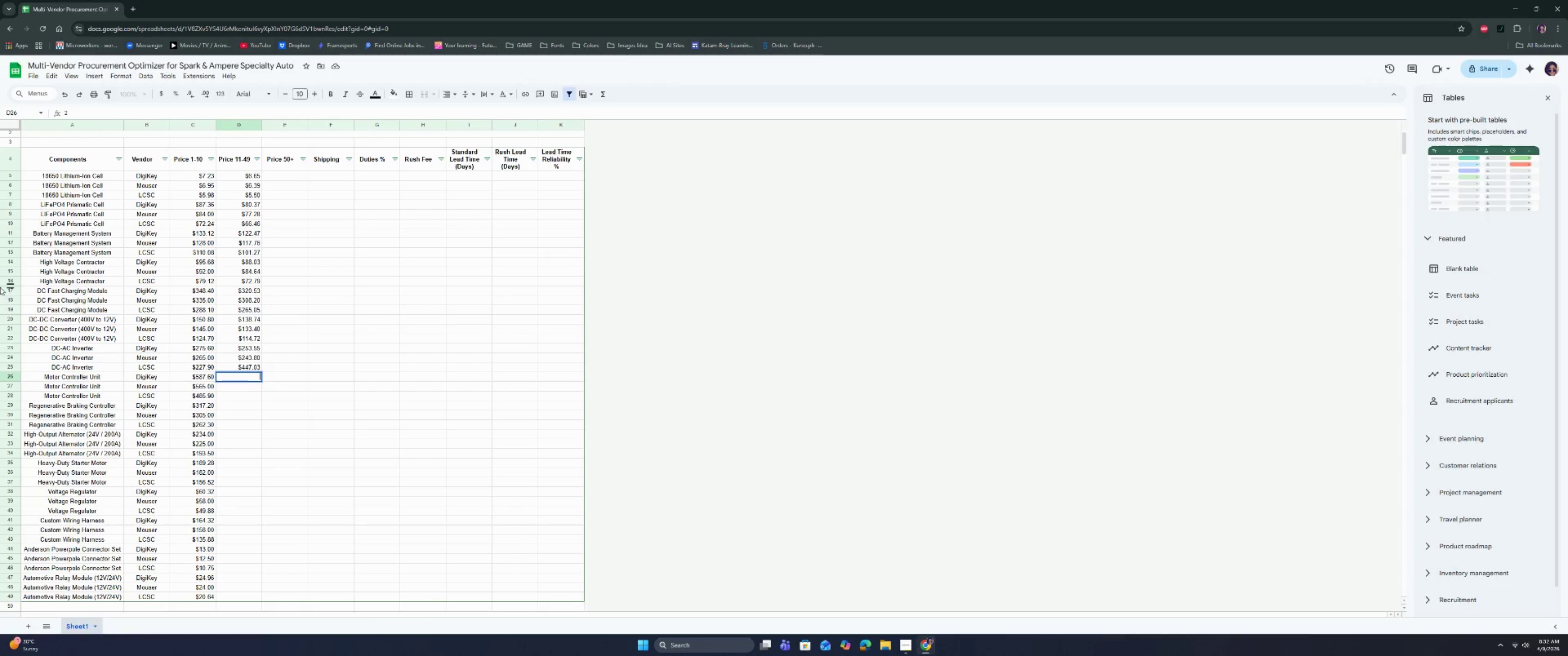 
key(Backspace)
 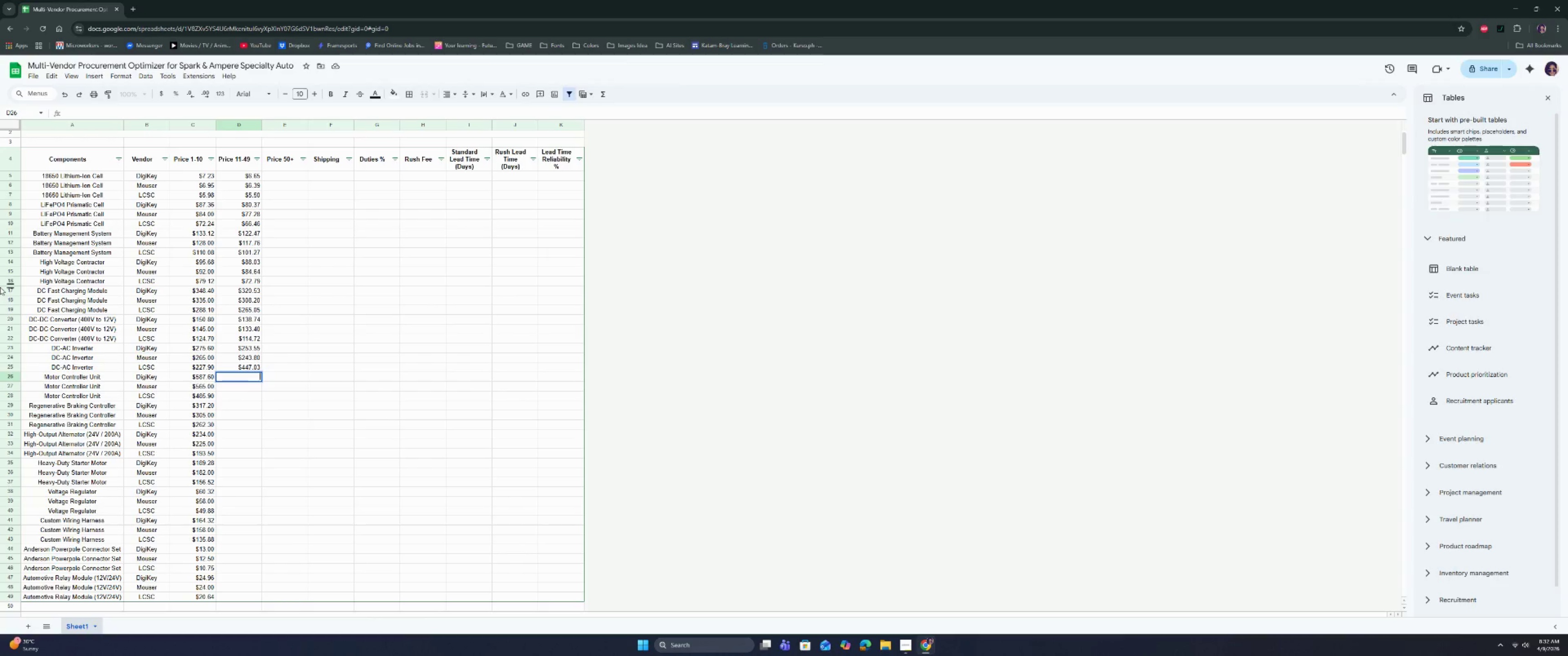 
key(Backspace)
 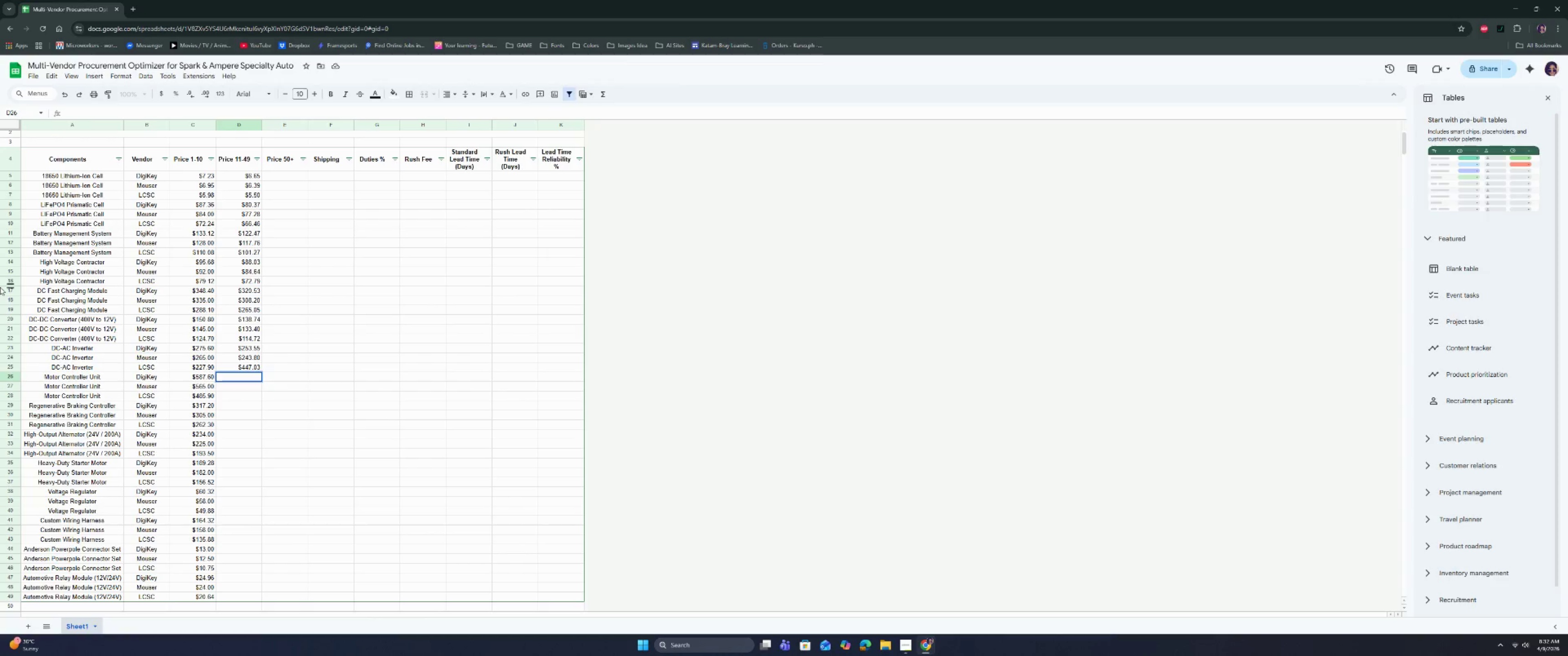 
key(Backspace)
 